 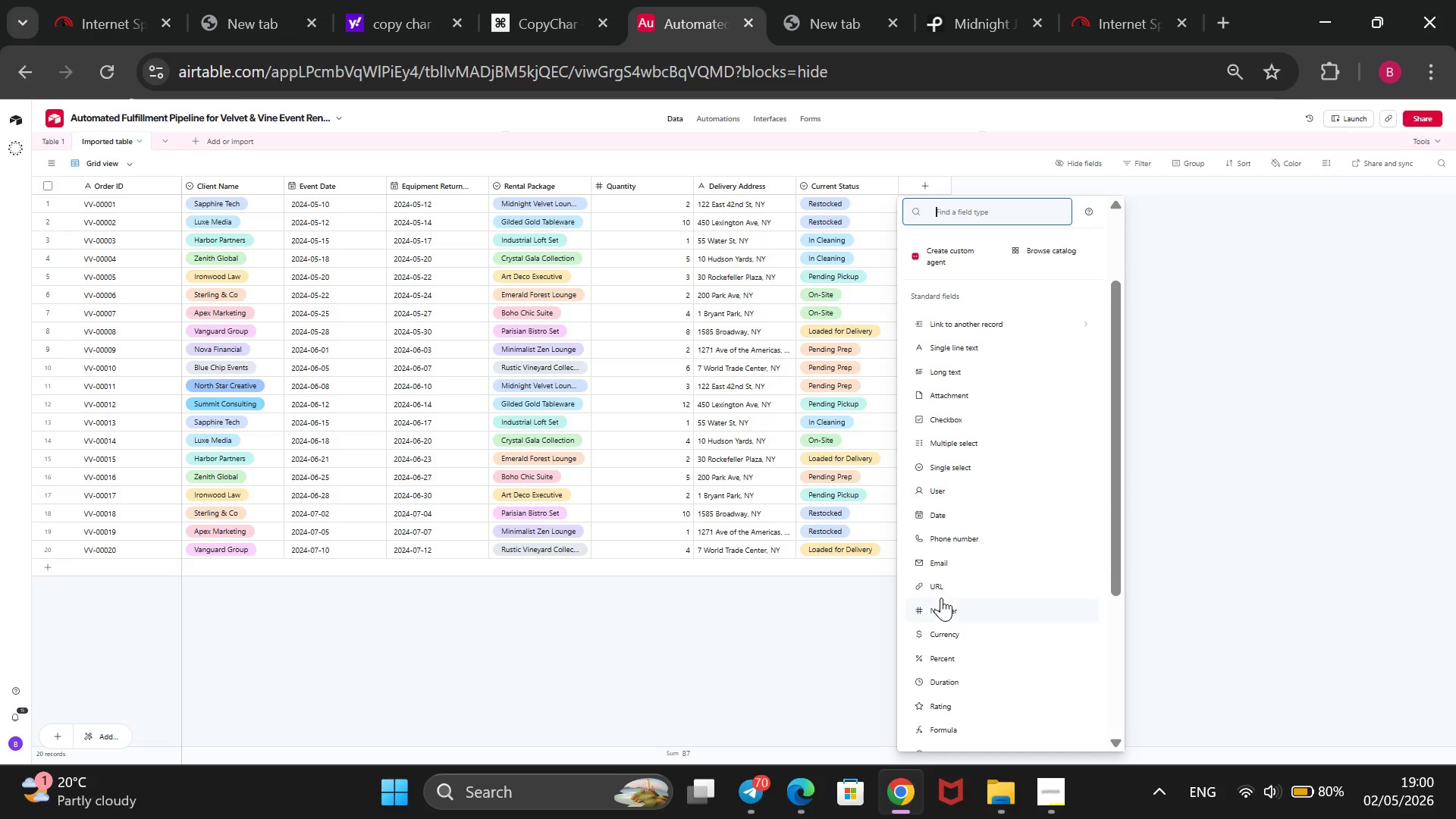 
scroll: coordinate [941, 598], scroll_direction: down, amount: 1.0
 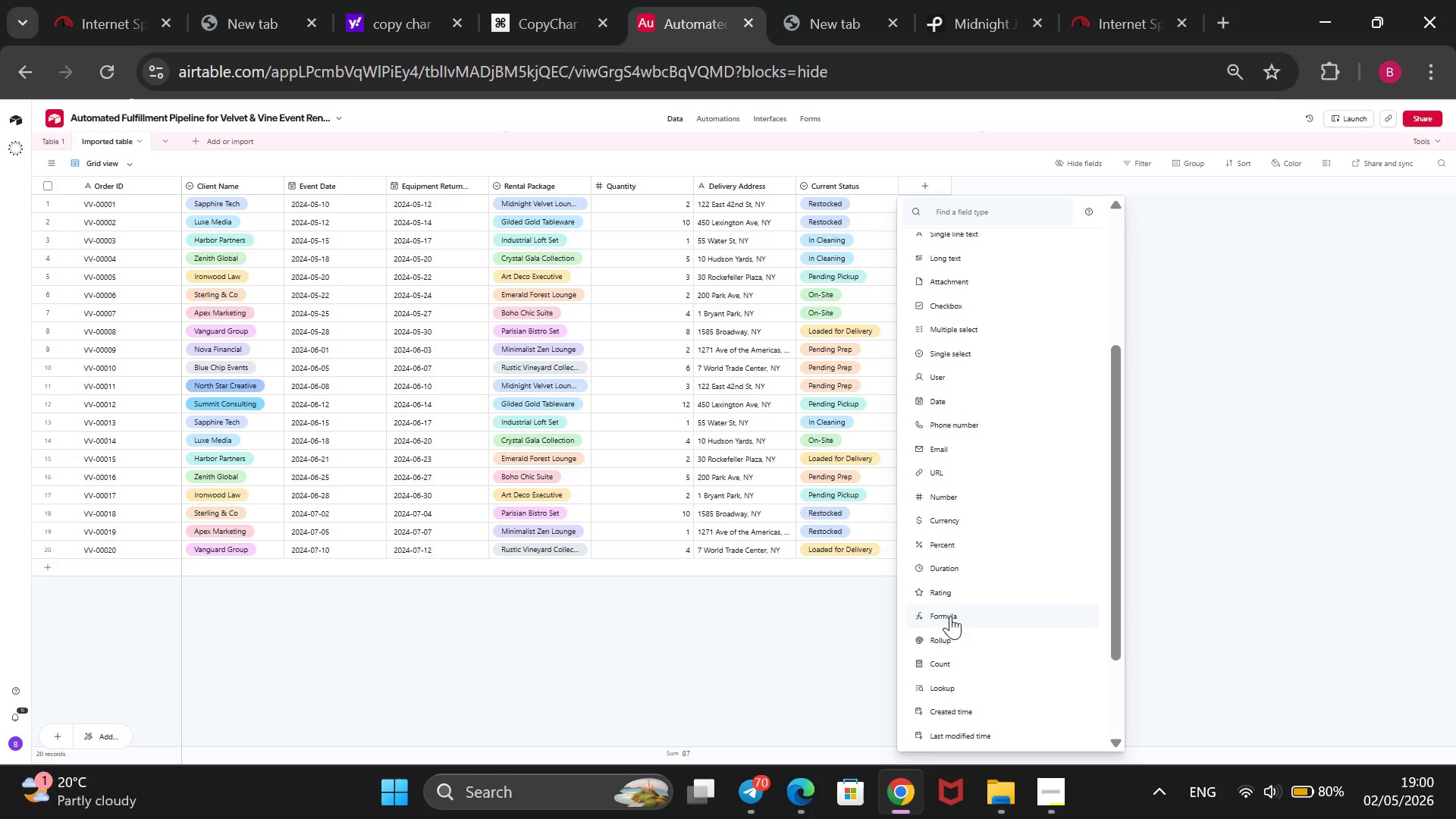 
wait(8.41)
 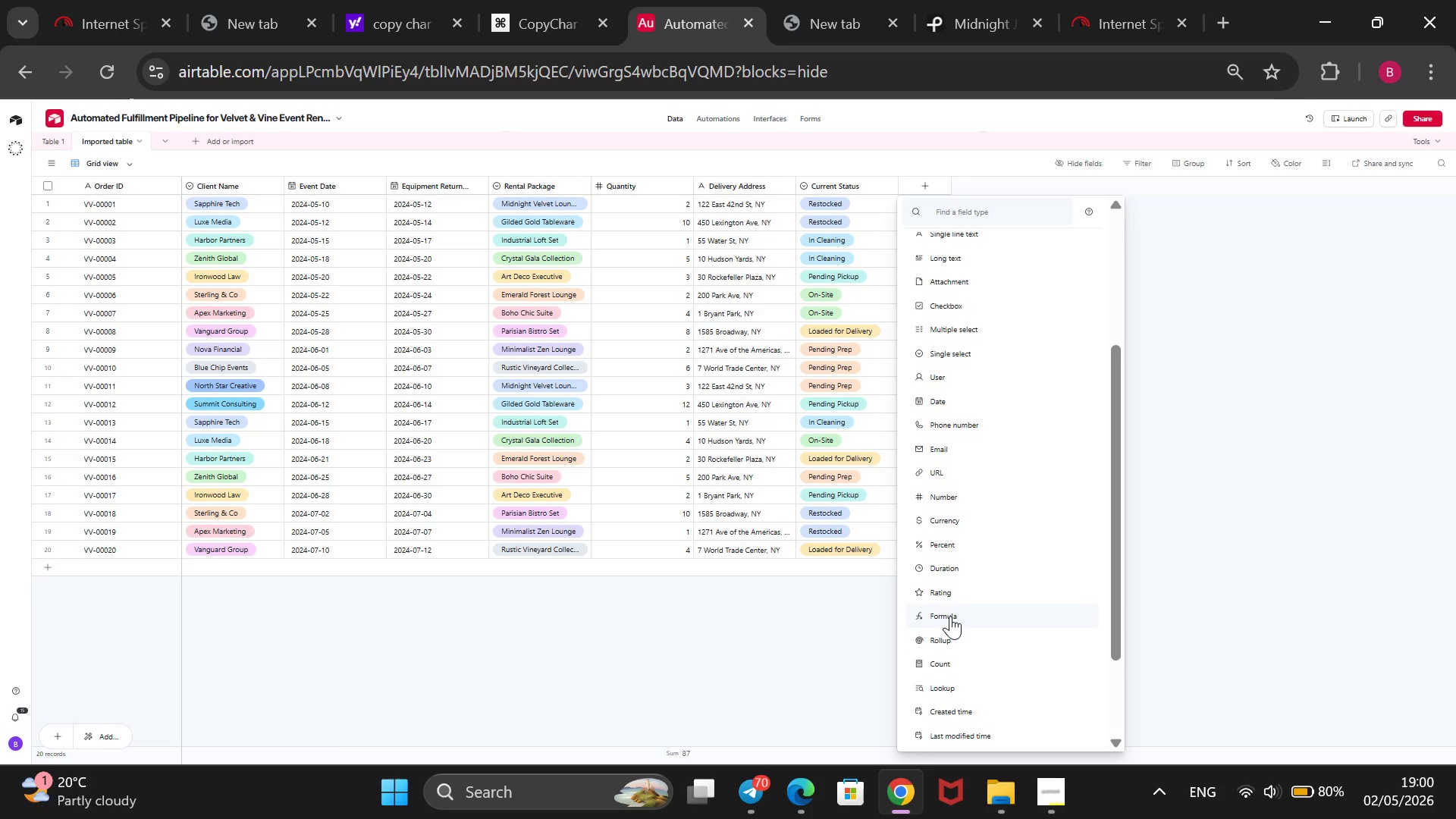 
type(Equipment Return Deadline)
 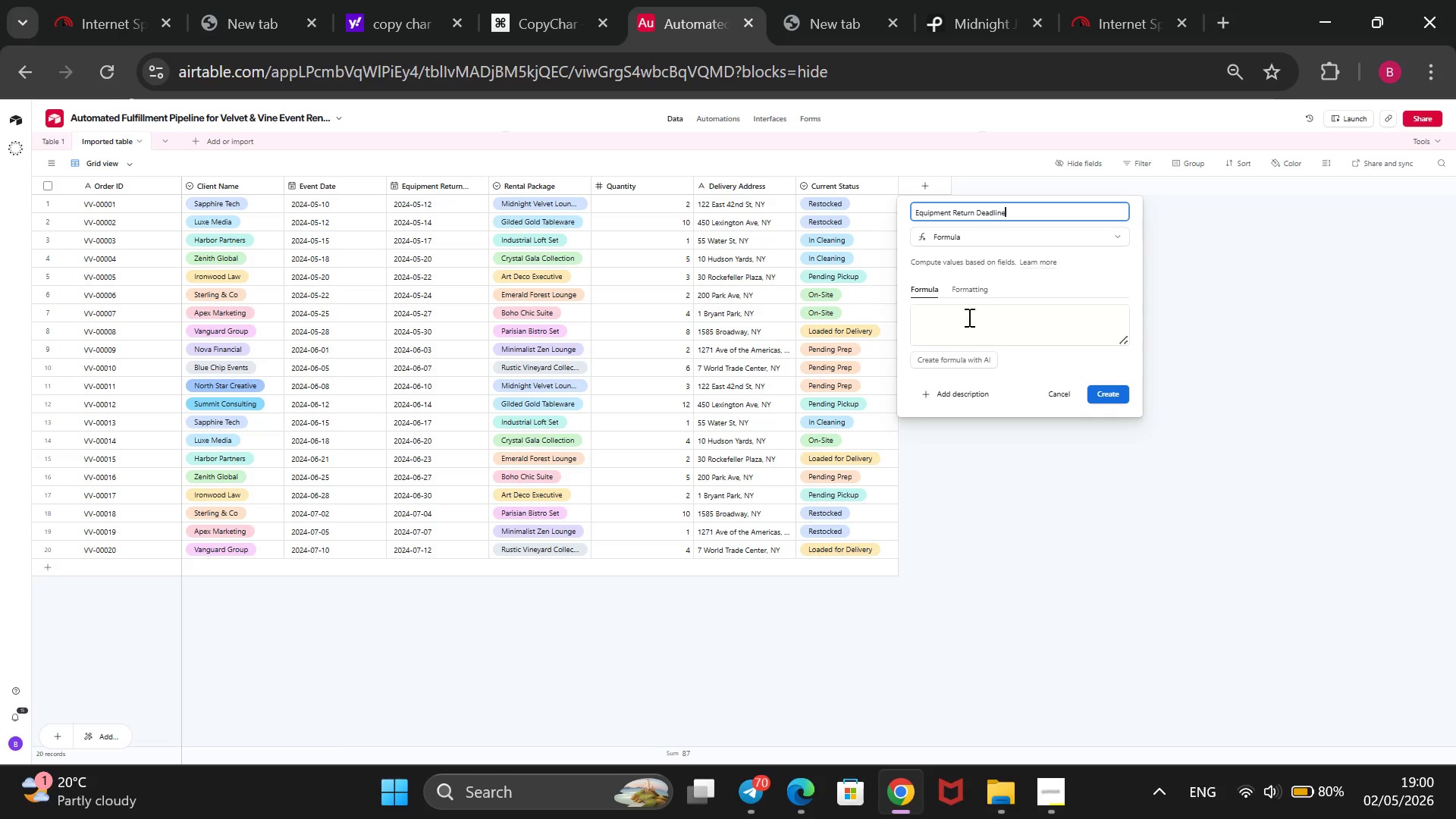 
mouse_move([971, 319])
 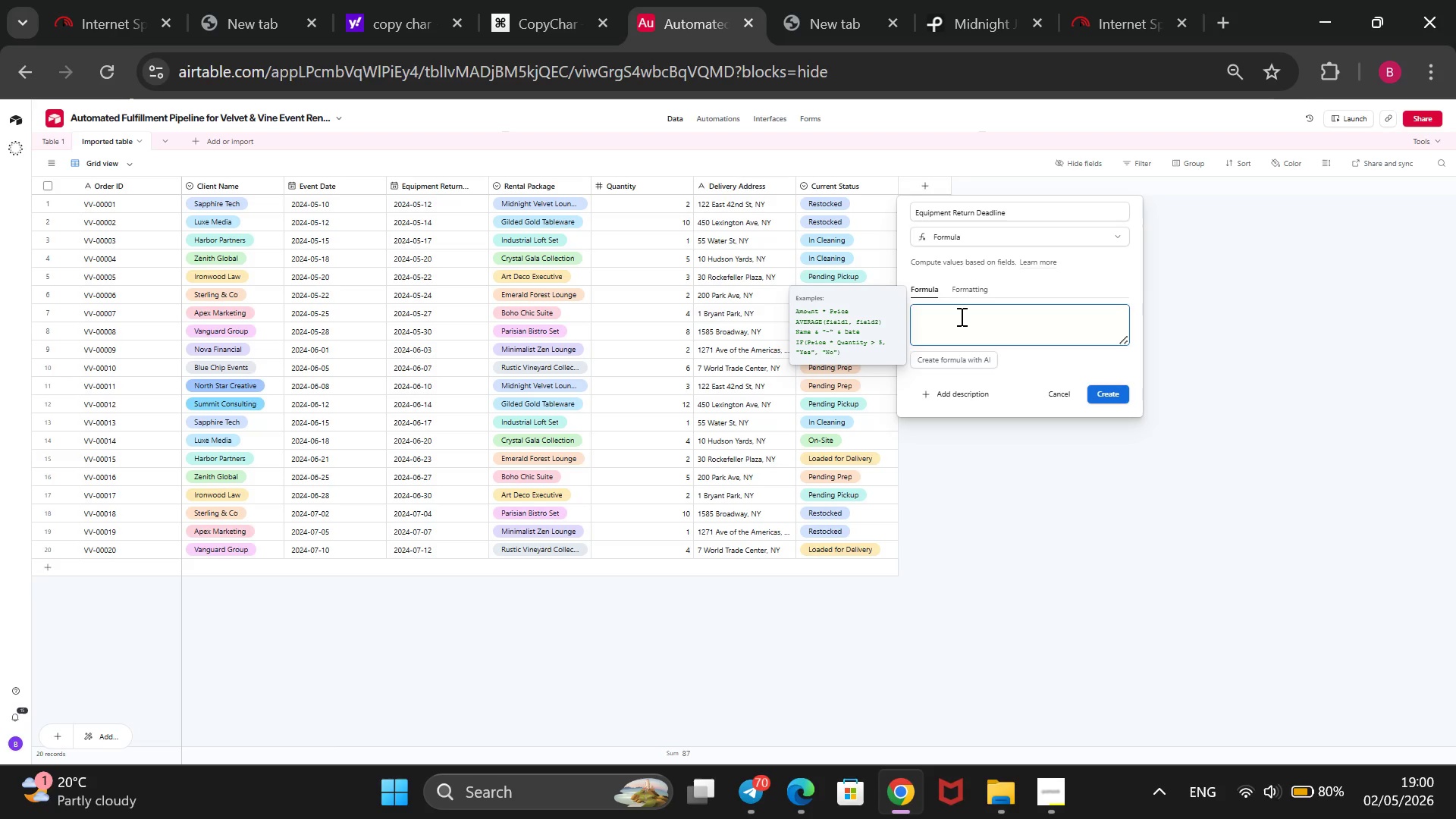 
type(DATE)
 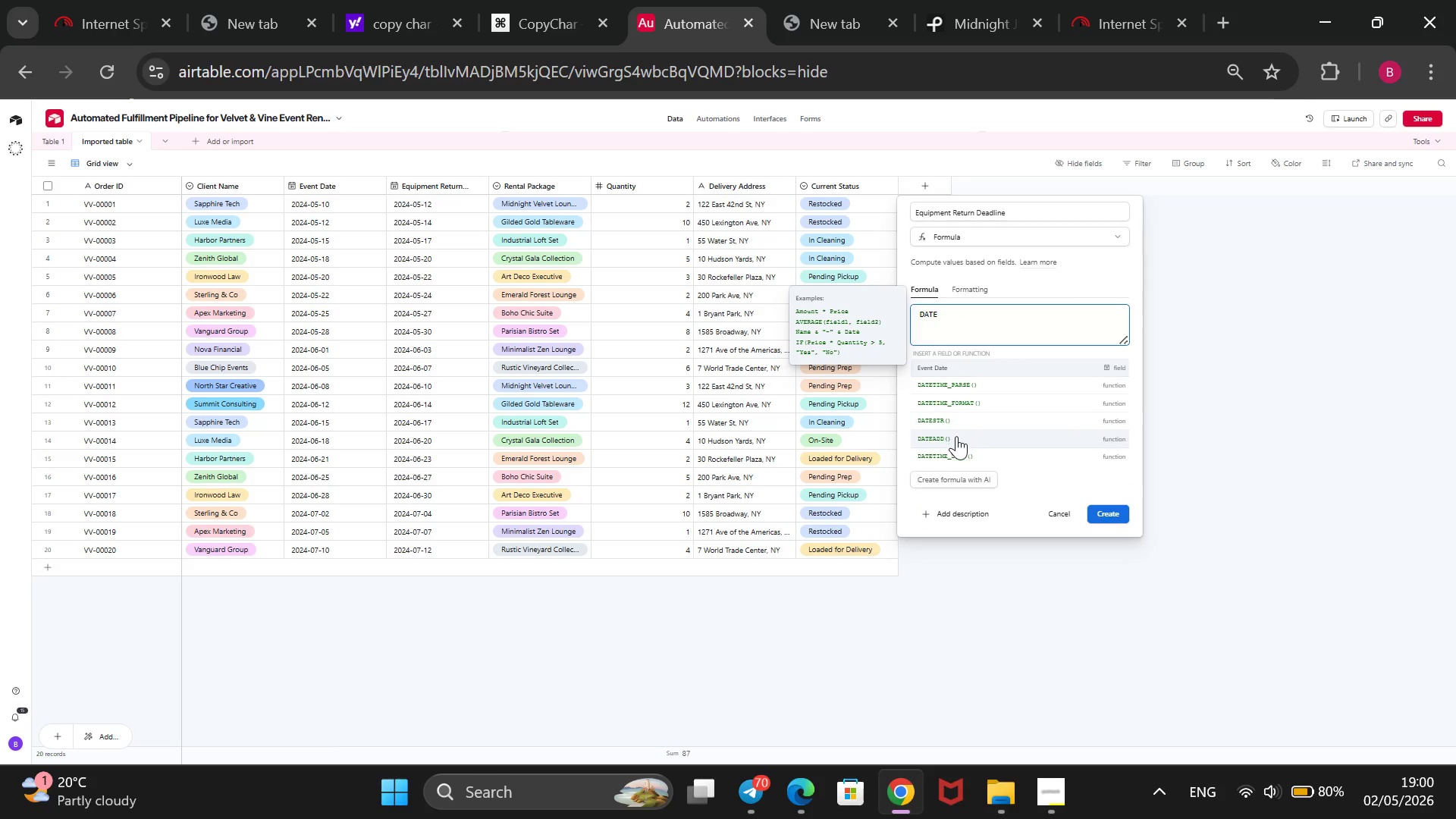 
left_click([956, 441])
 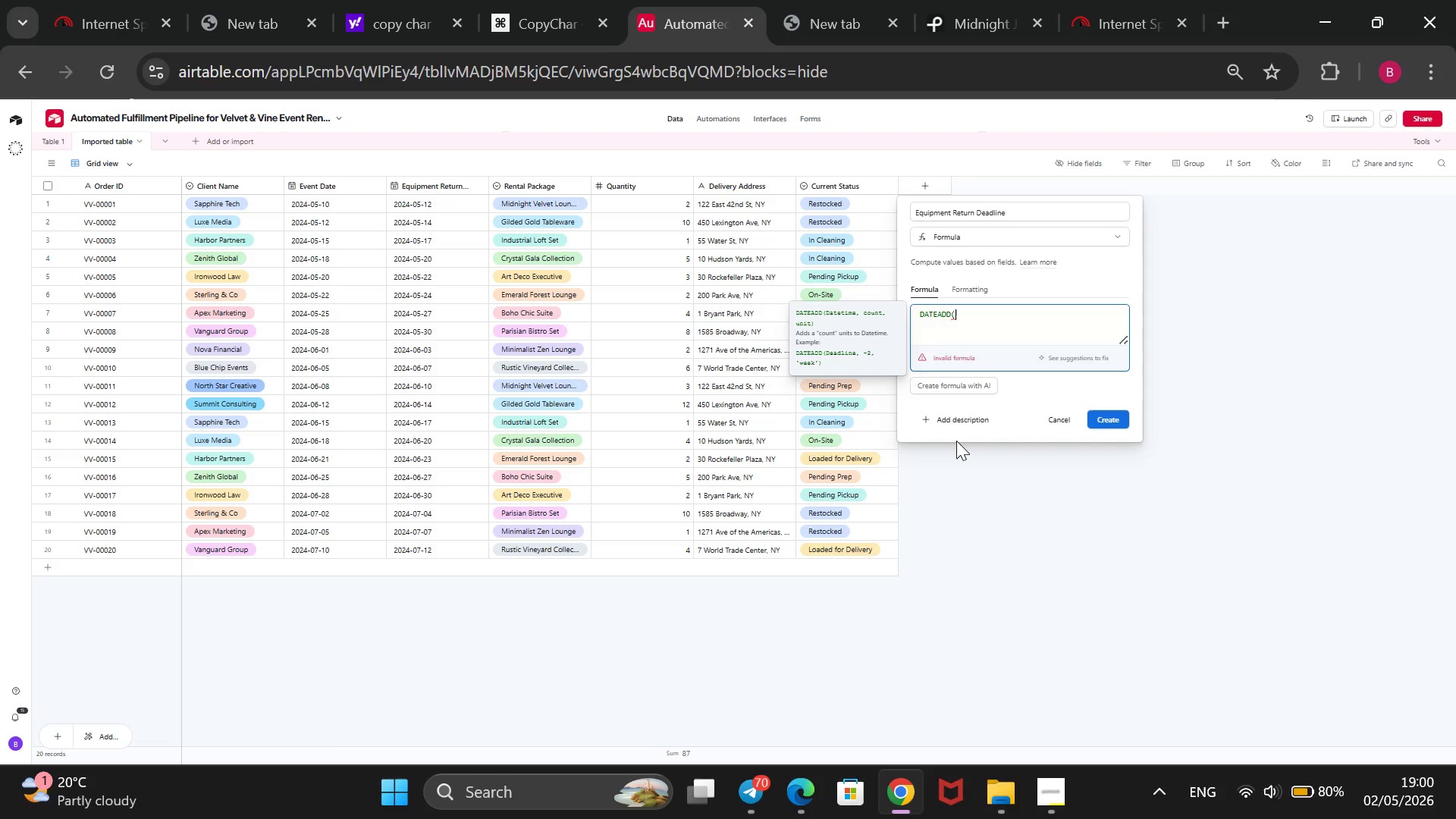 
key(Shift+0)
 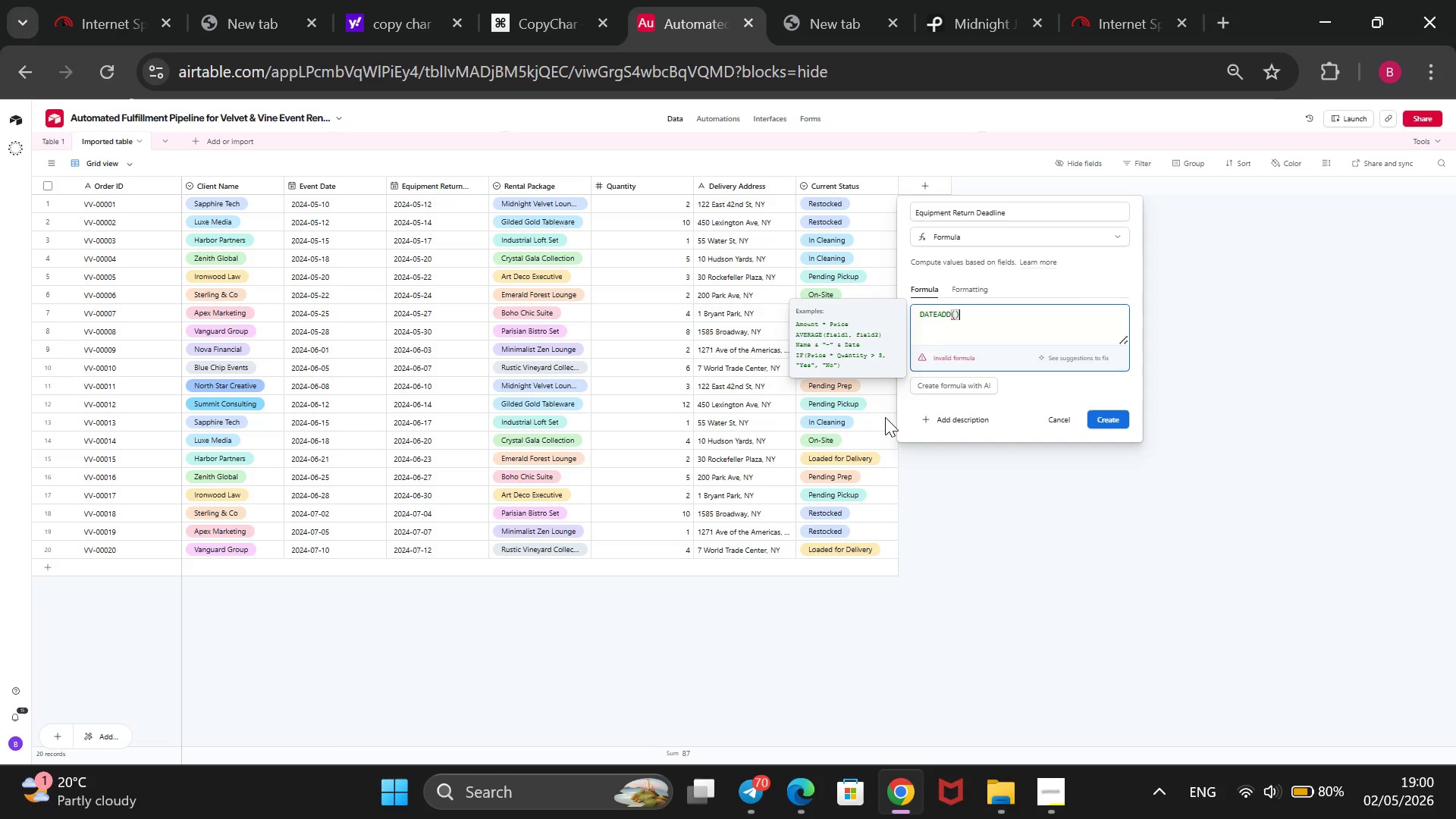 
key(ArrowLeft)
 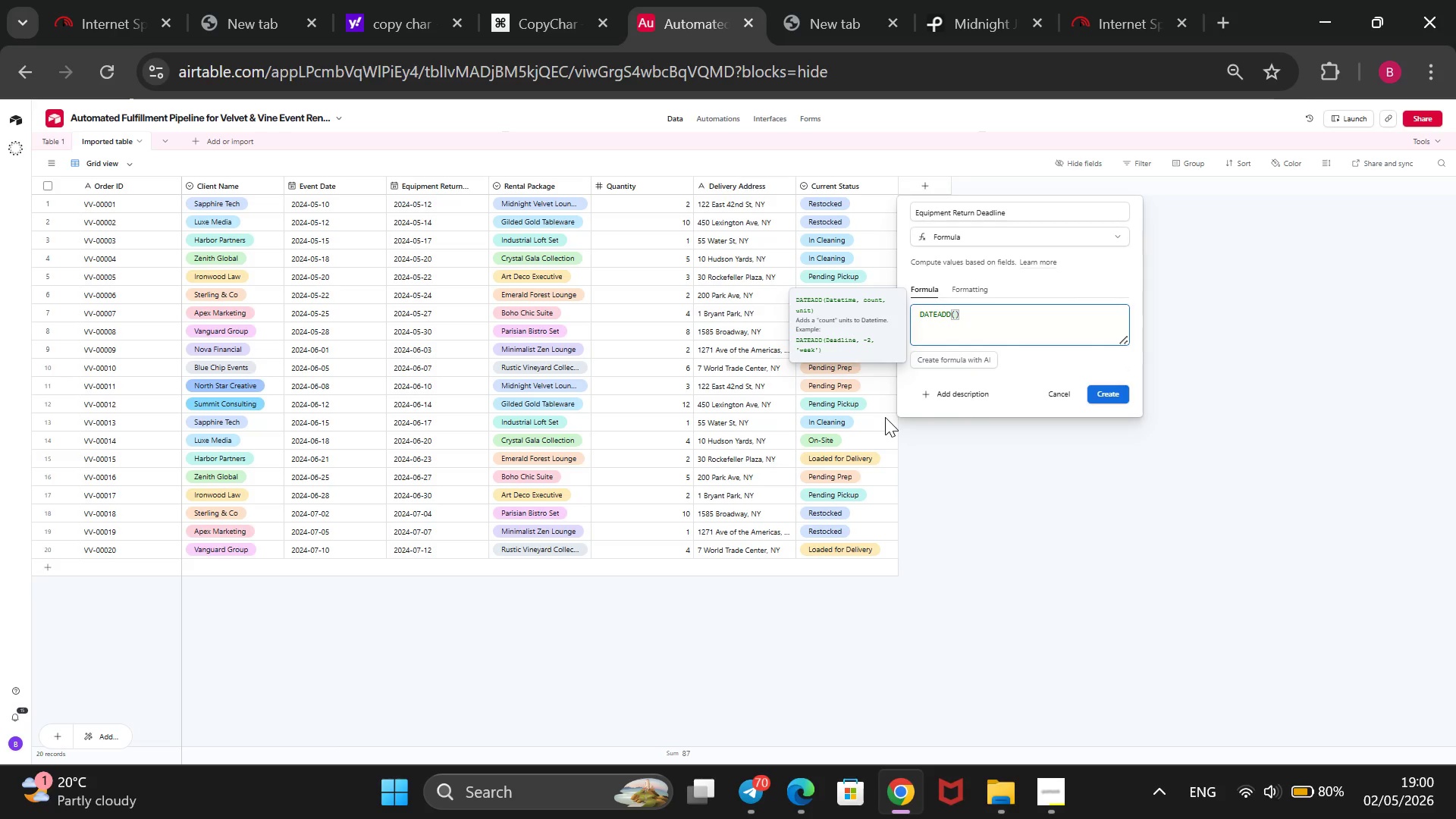 
key(Shift+BracketLeft)
 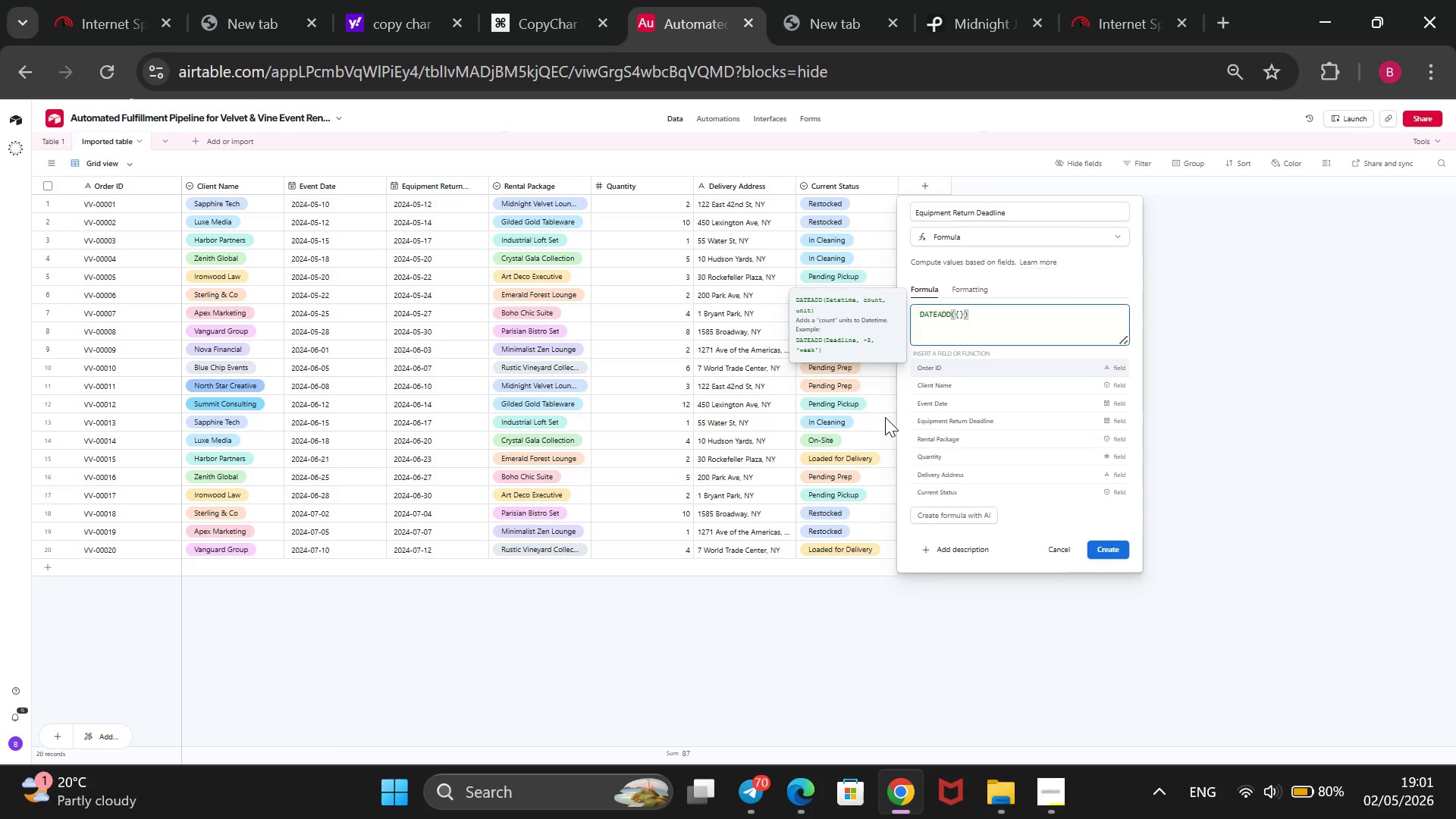 
wait(26.5)
 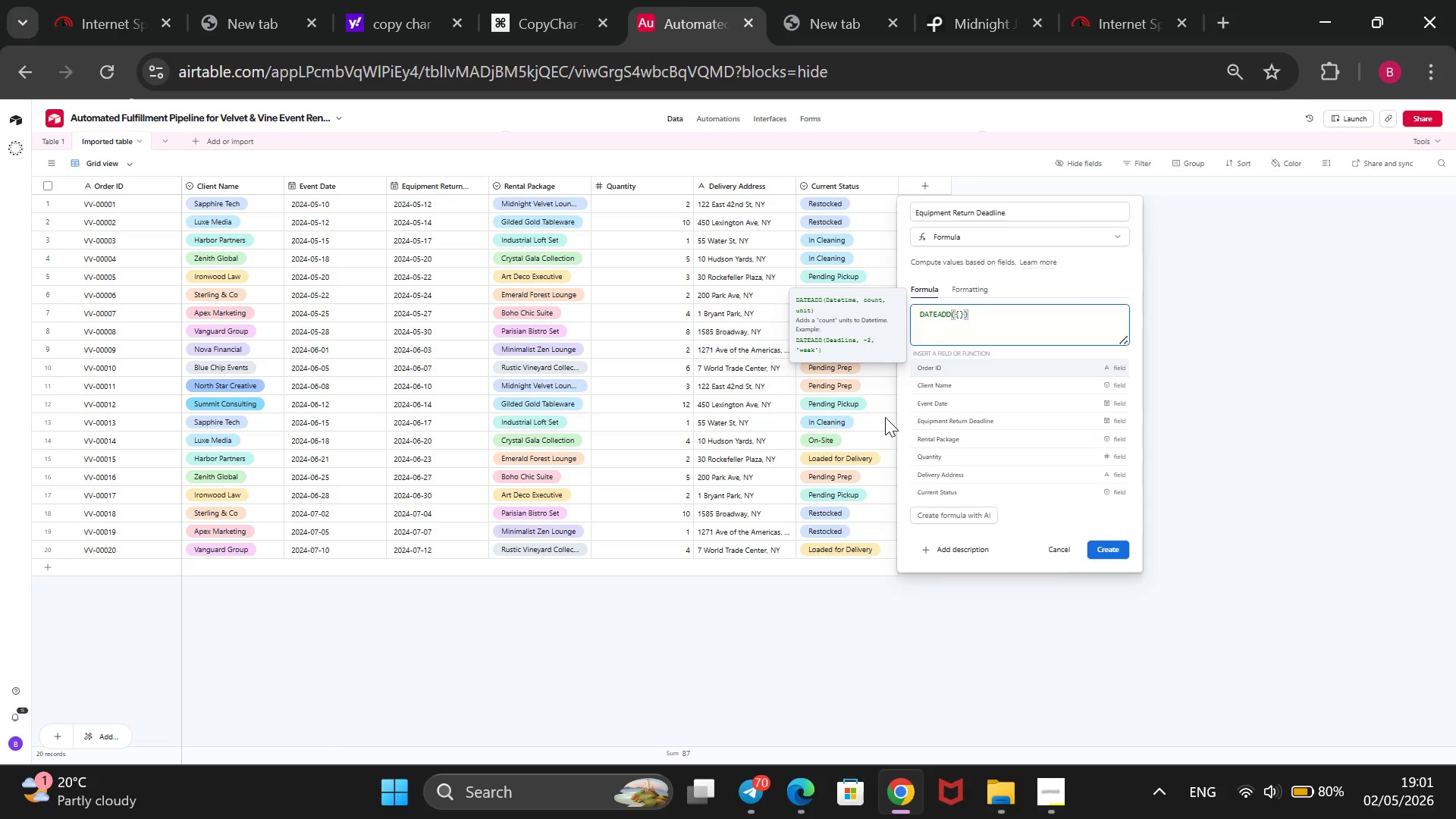 
key(ArrowDown)
 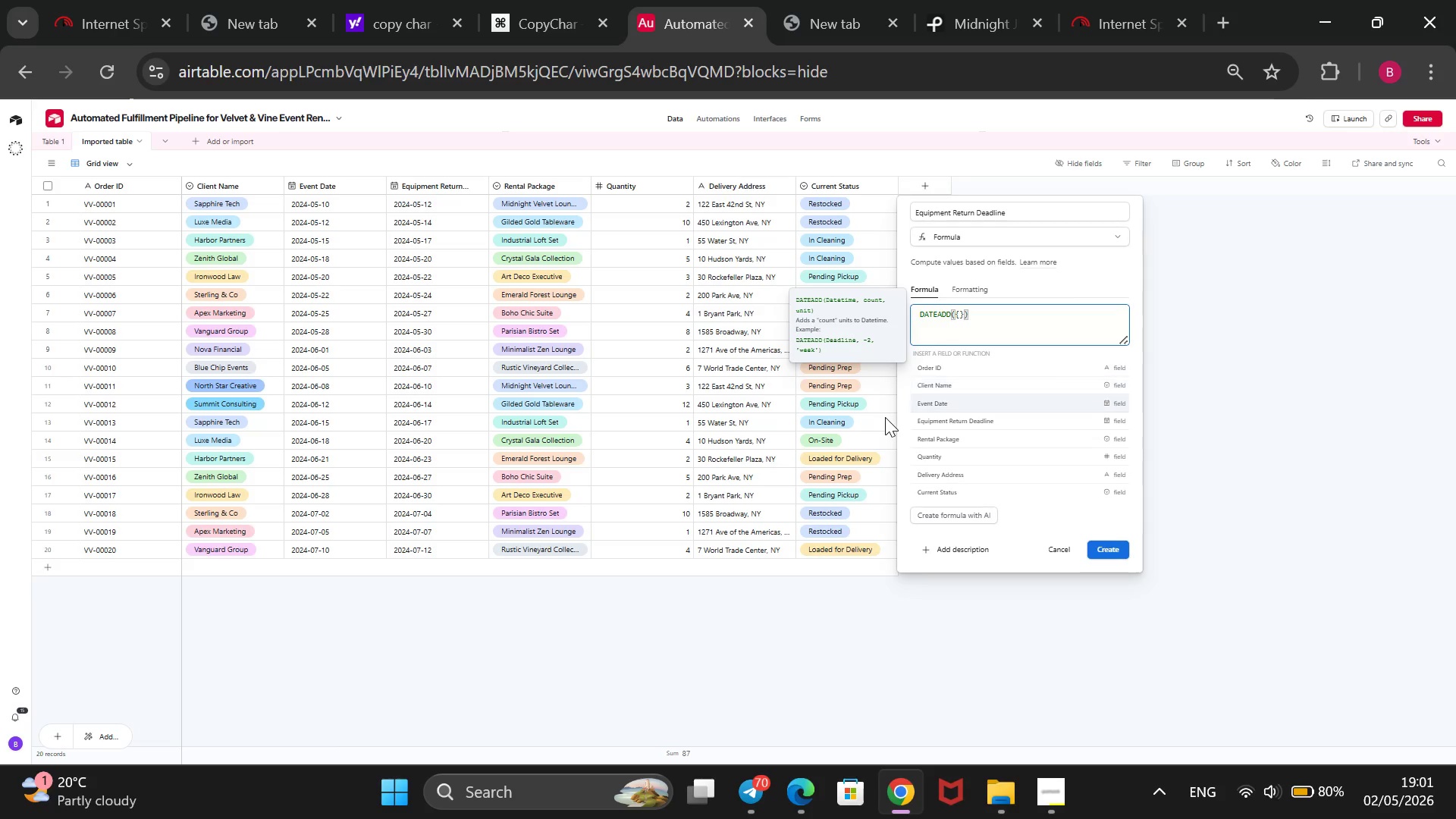 
key(ArrowDown)
 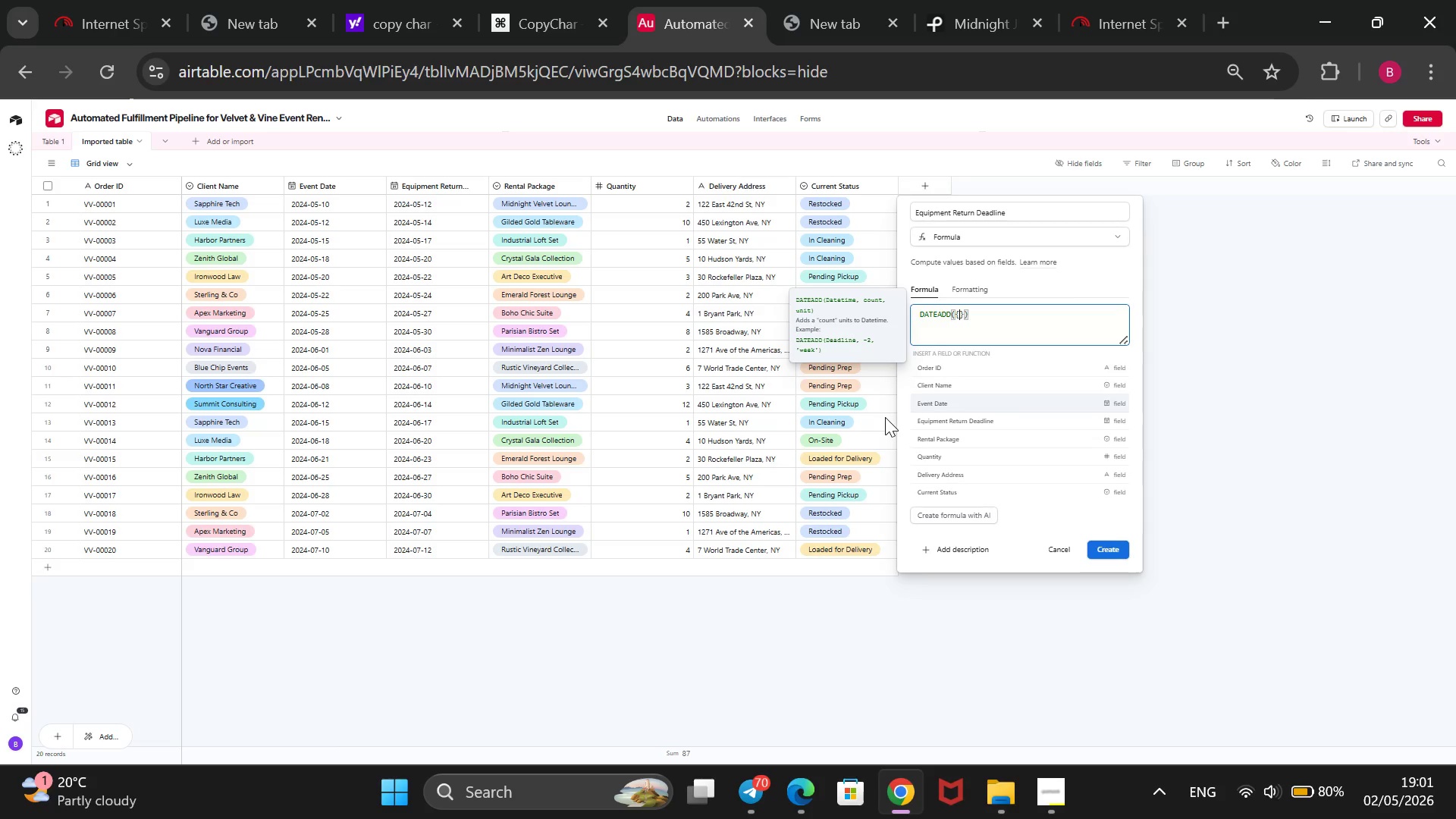 
key(ArrowDown)
 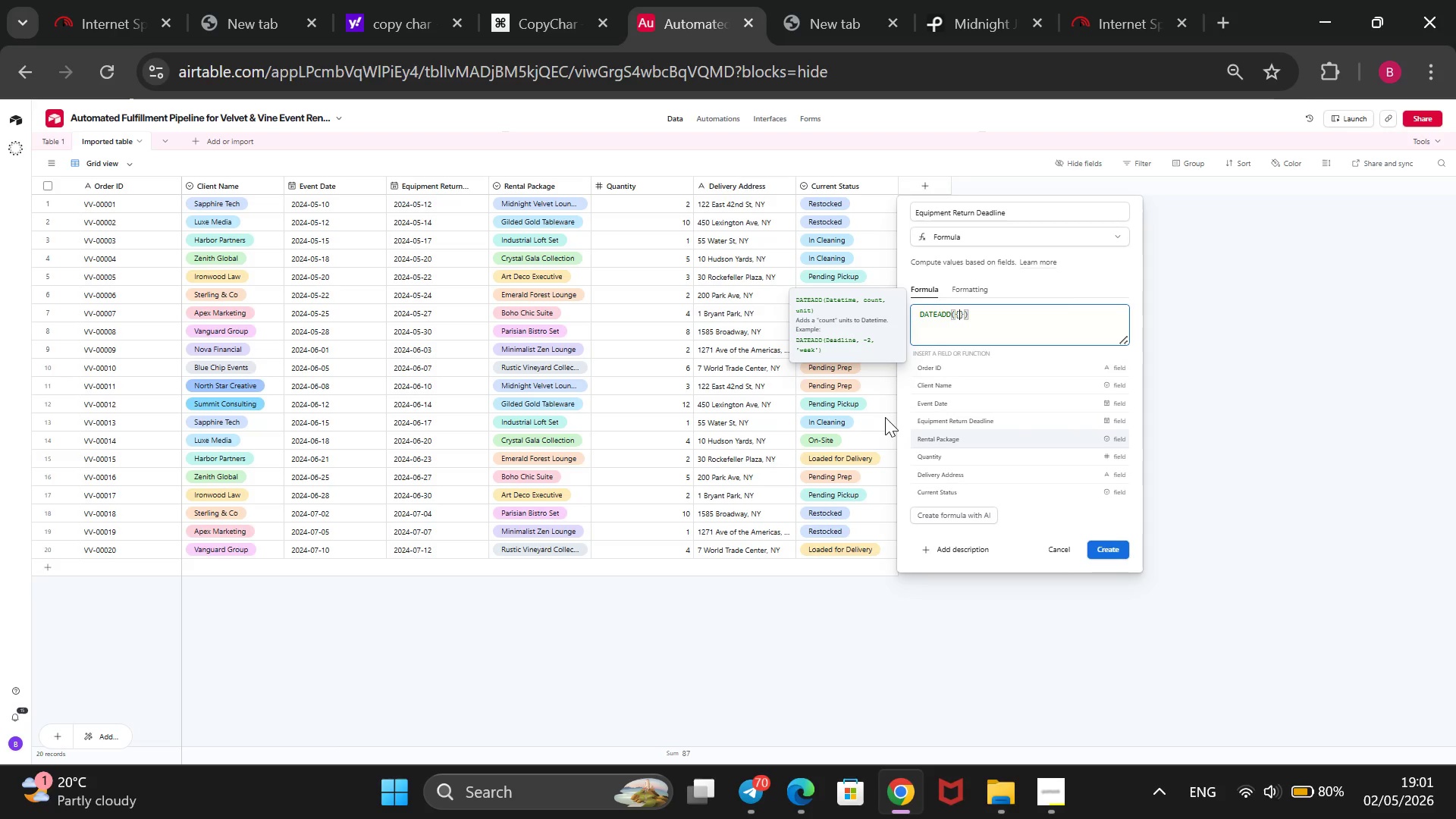 
key(ArrowDown)
 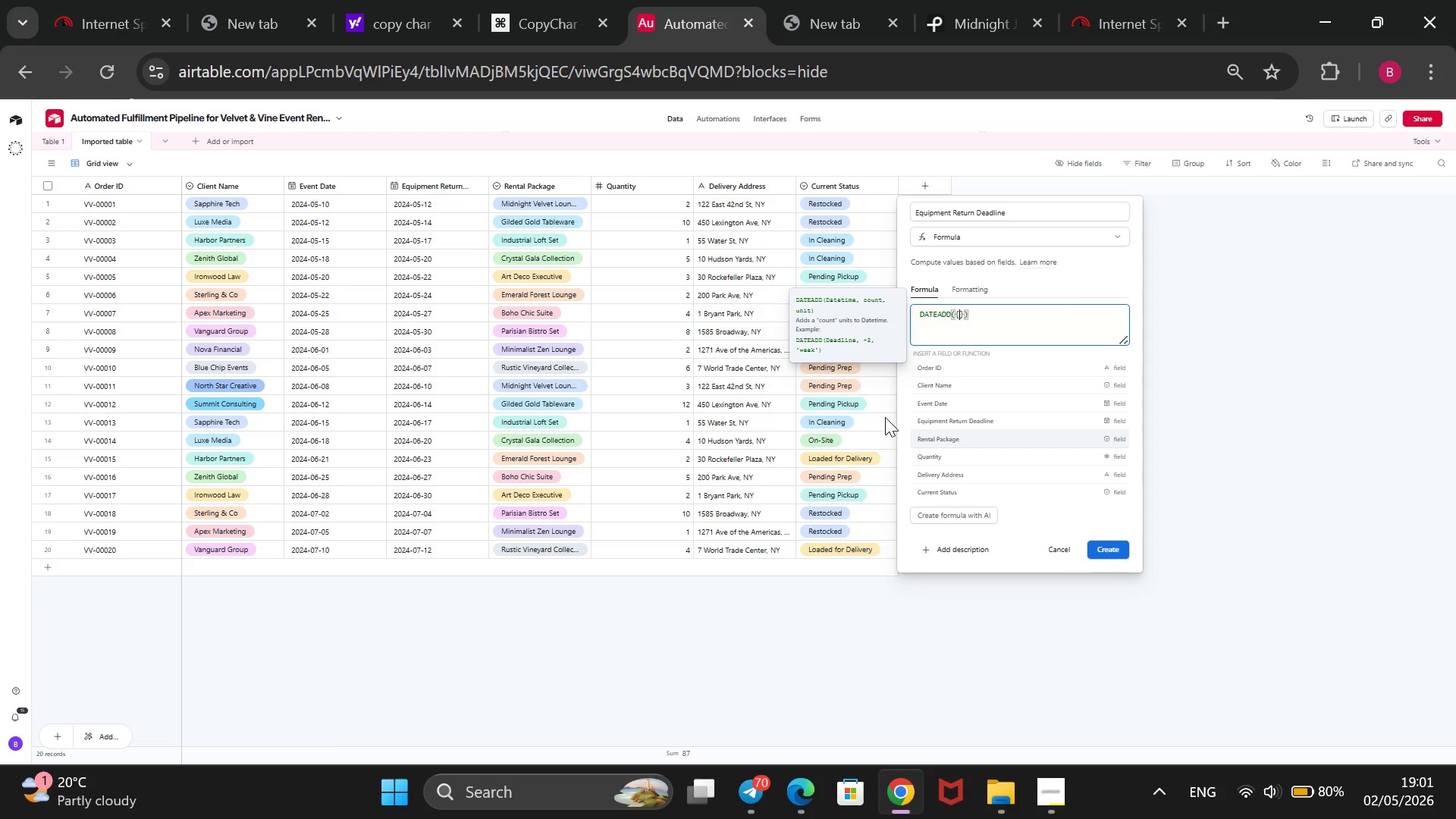 
key(ArrowUp)
 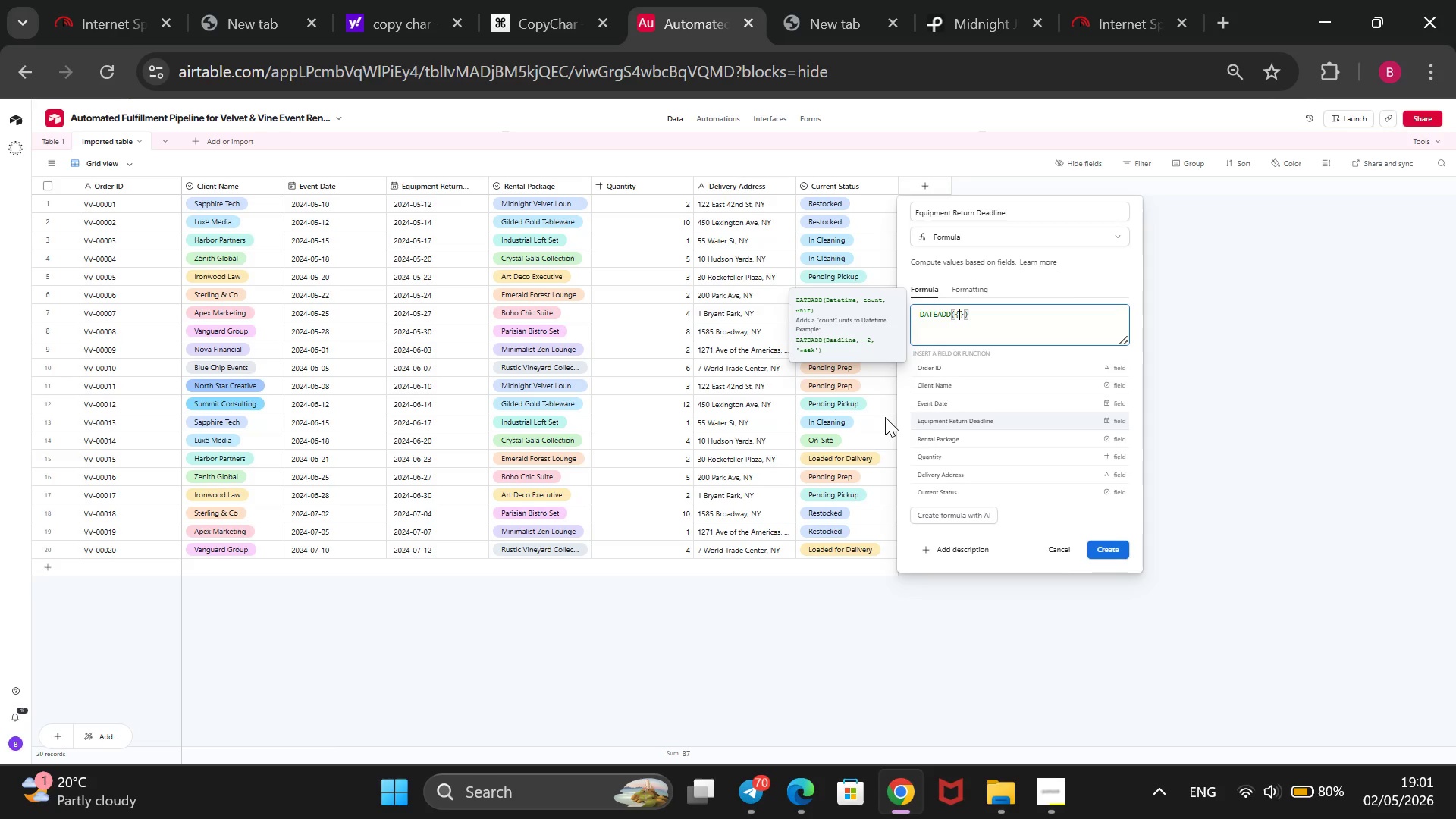 
key(ArrowUp)
 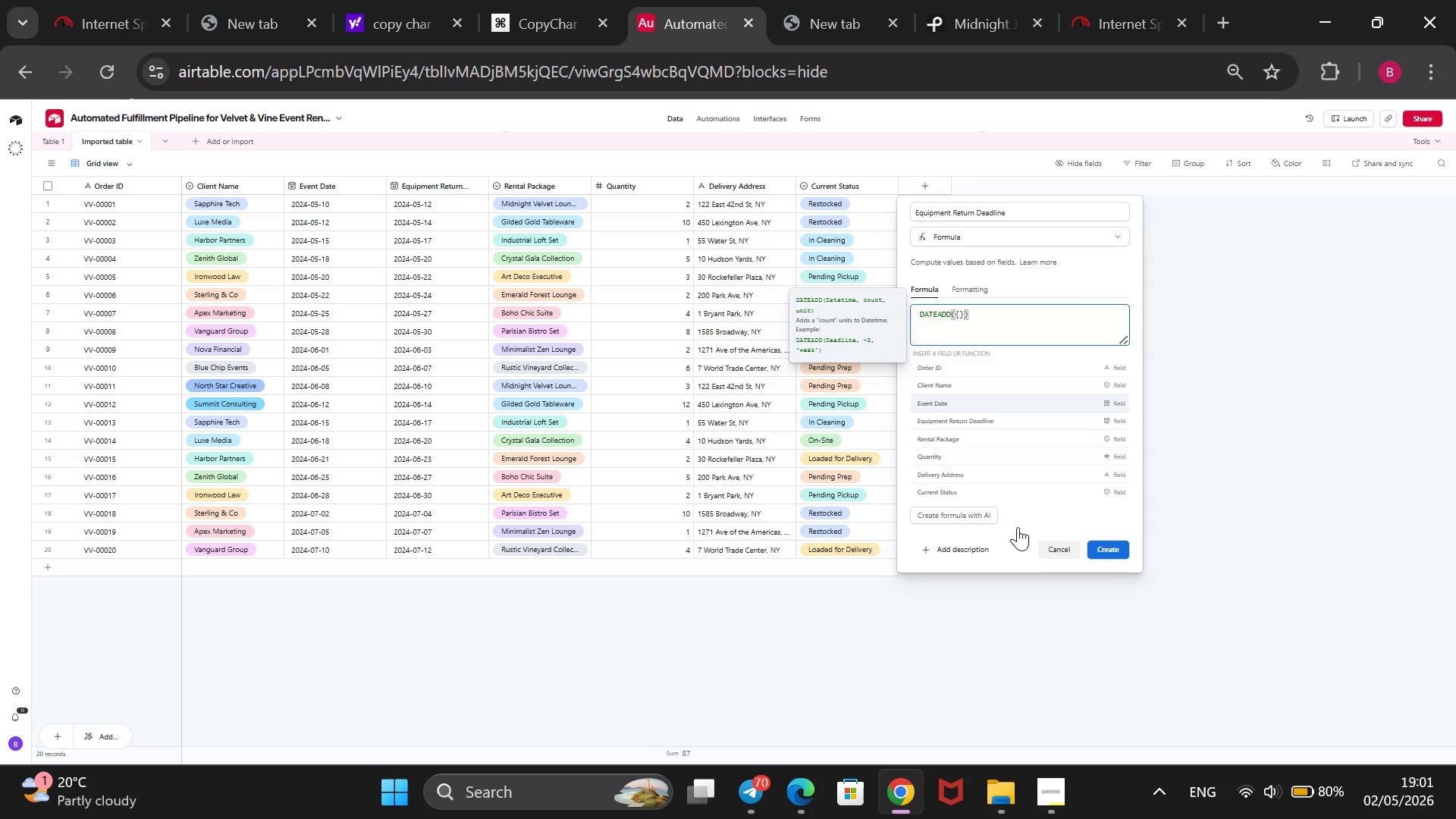 
wait(9.95)
 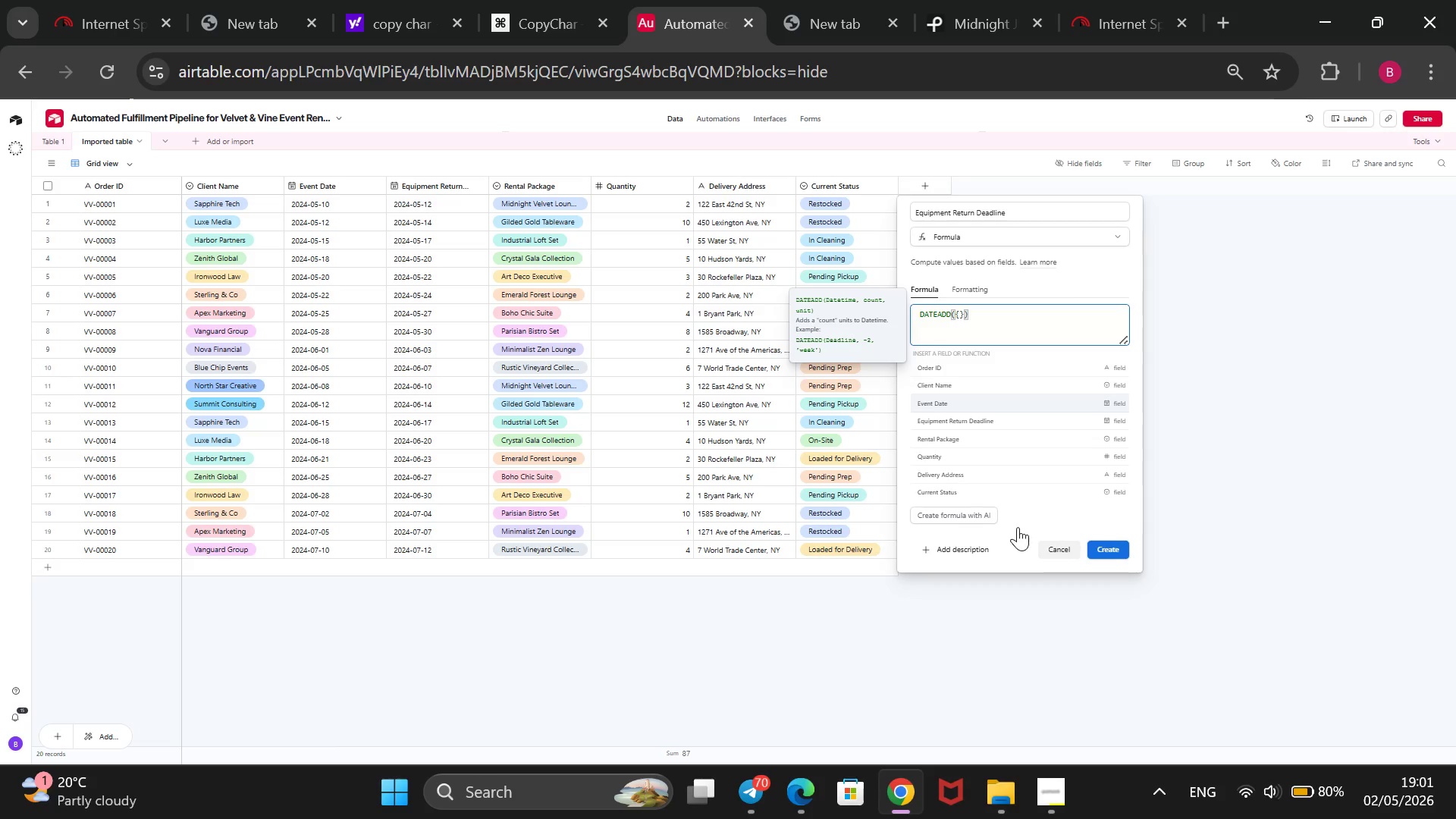 
mouse_move([430, 208])
 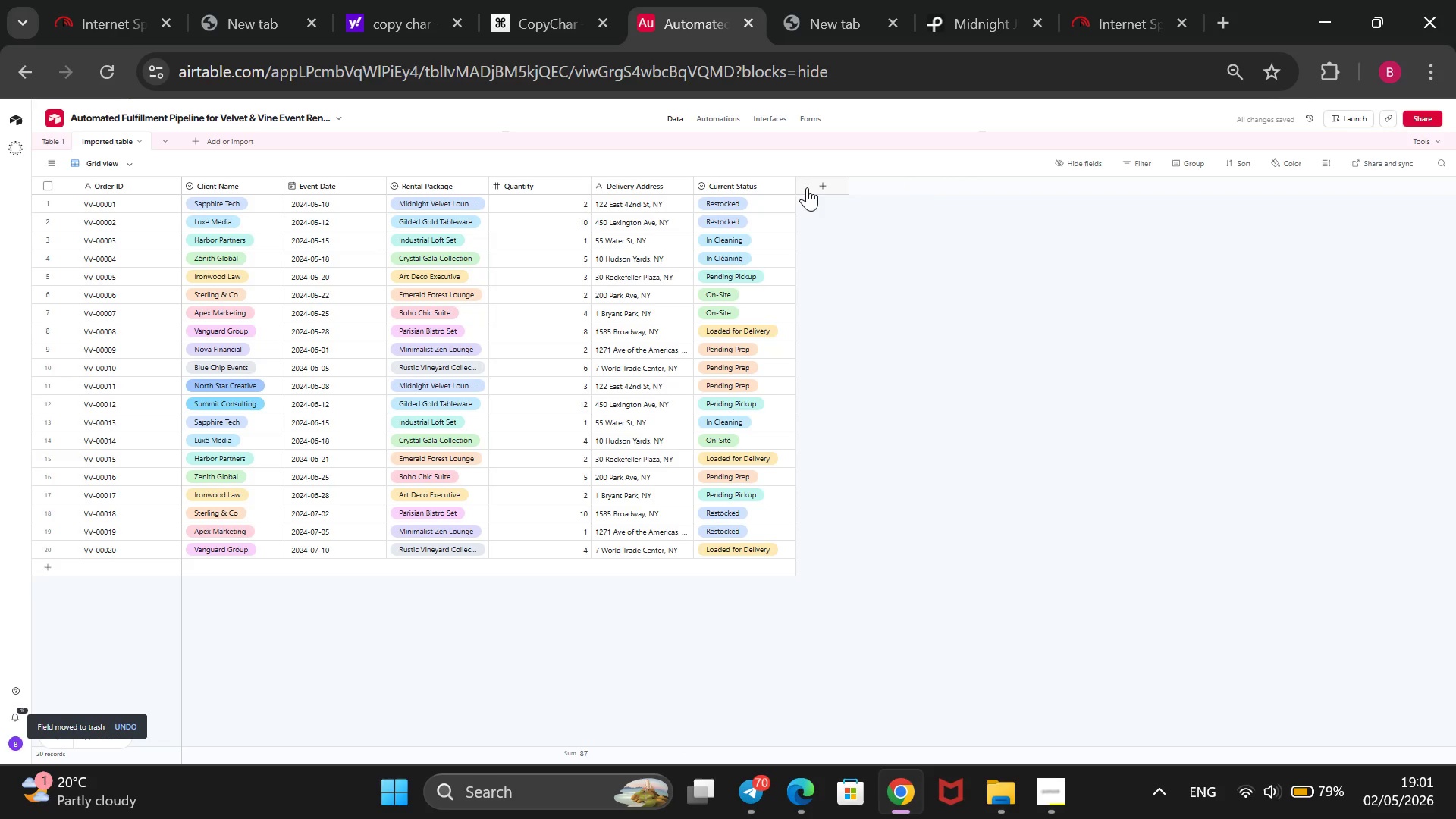 
wait(12.2)
 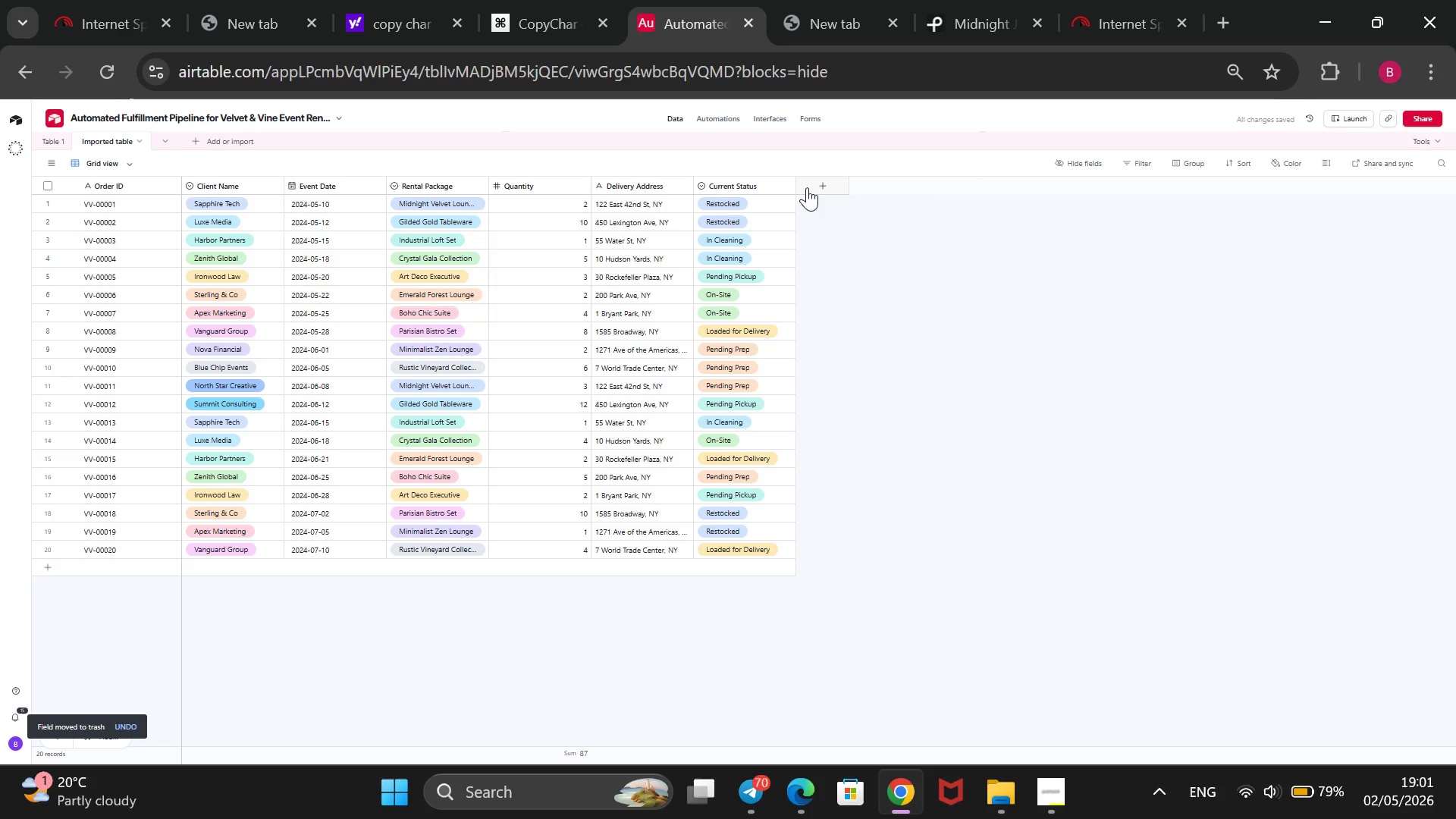 
scroll: coordinate [858, 521], scroll_direction: down, amount: 2.0
 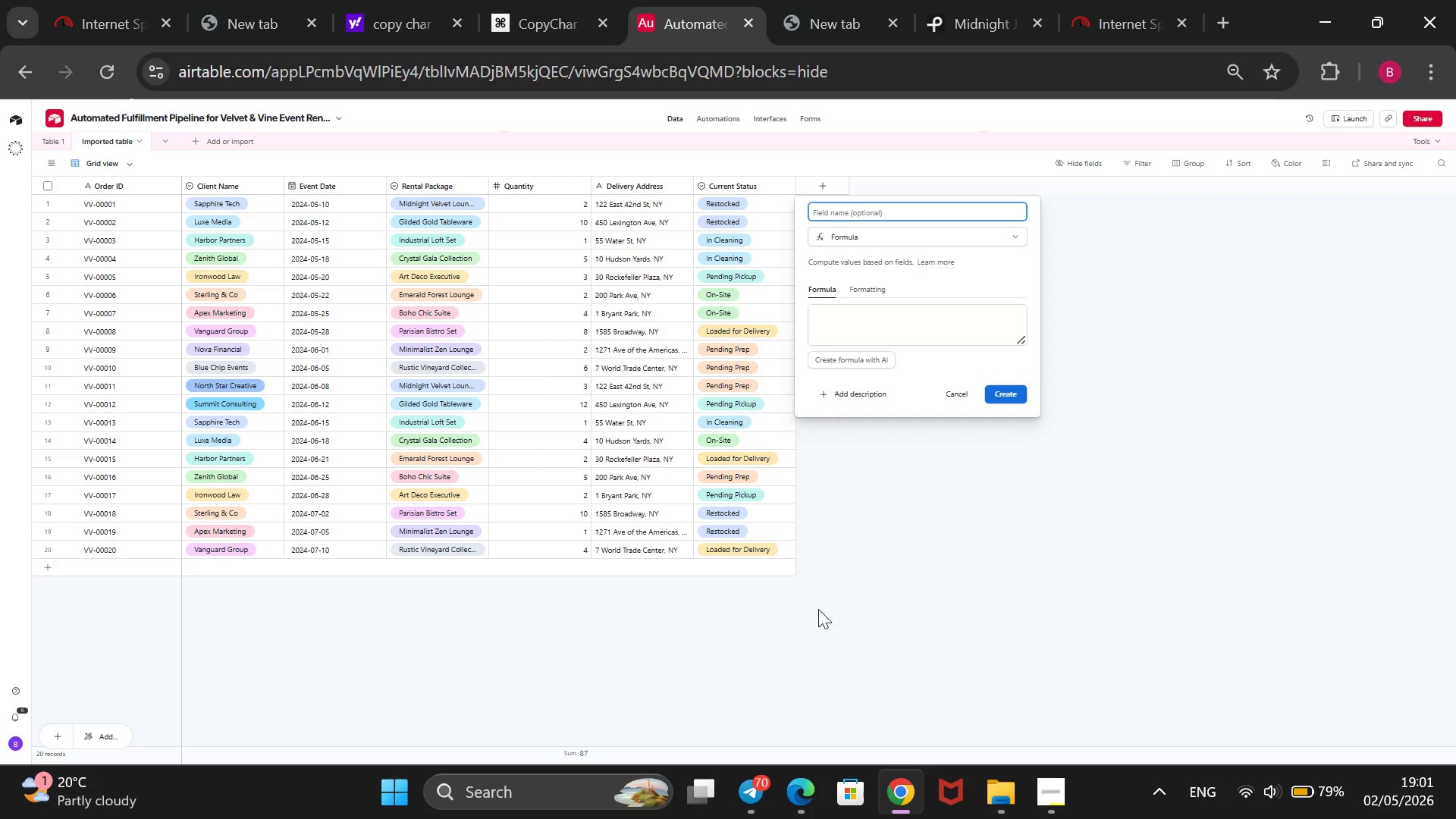 
type(Equipment Rer)
key(Backspace)
type(turn Deadlen)
key(Backspace)
key(Backspace)
key(Backspace)
type(line)
 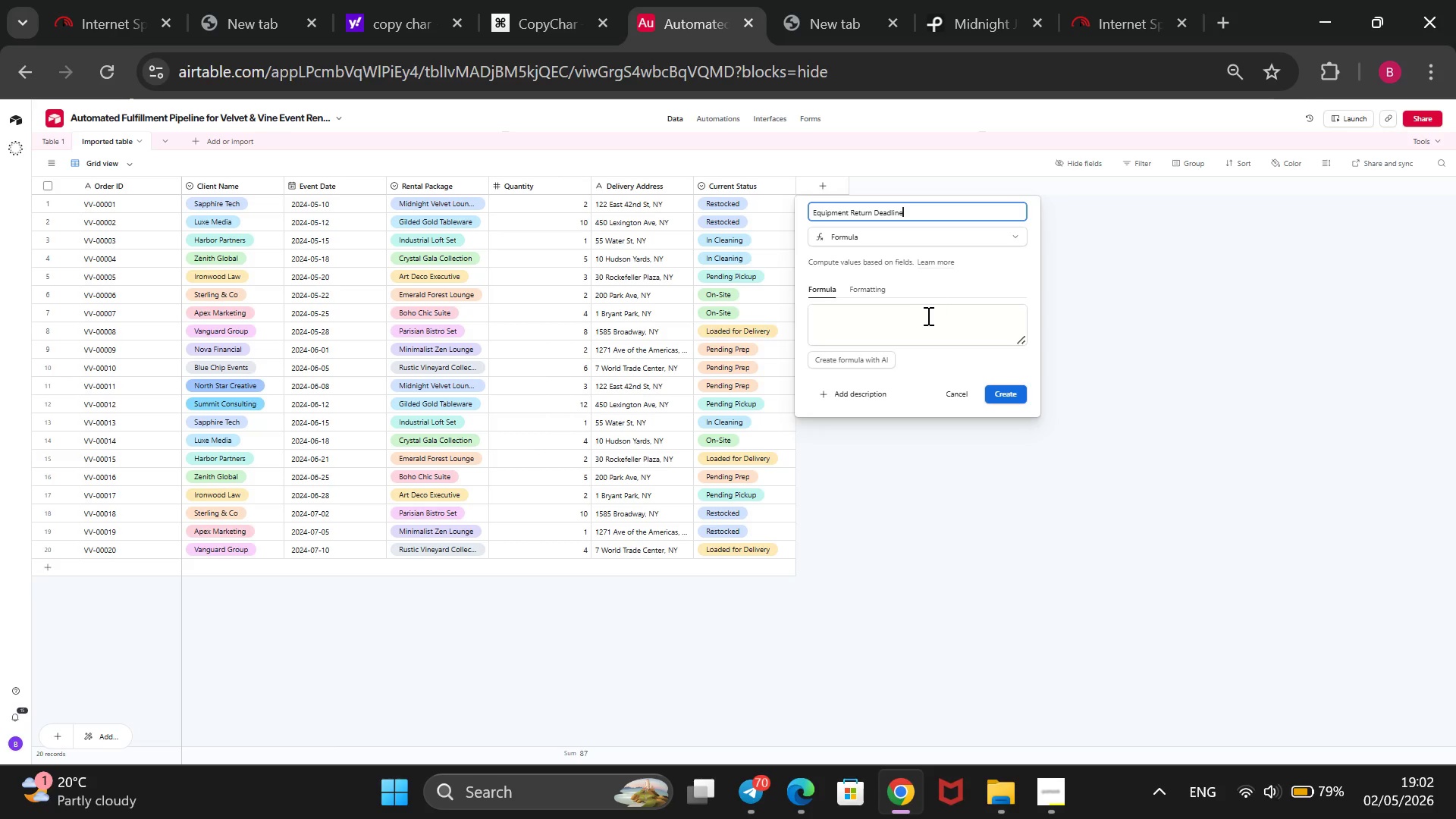 
left_click([921, 325])
 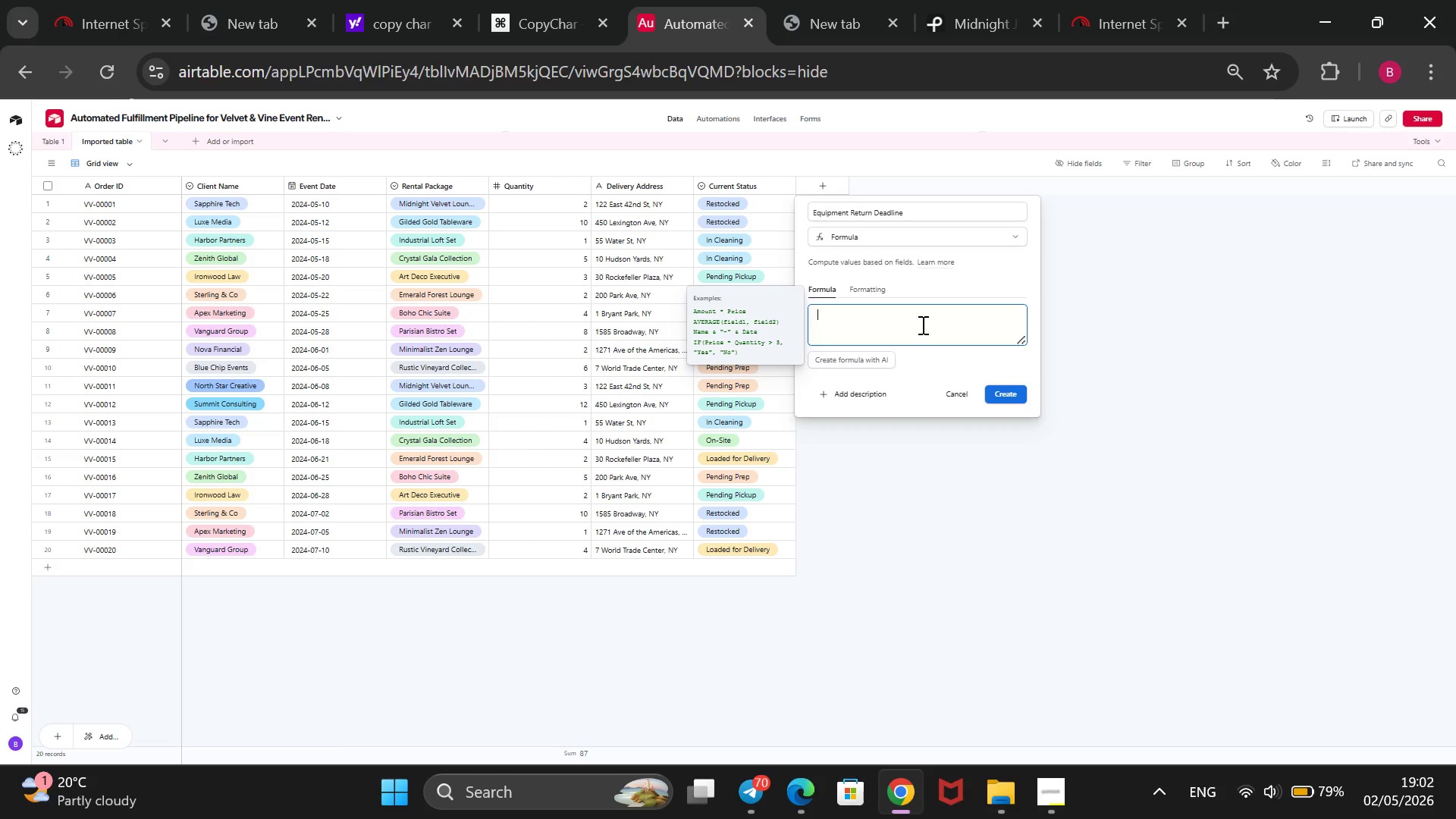 
type(DATEADD({)
 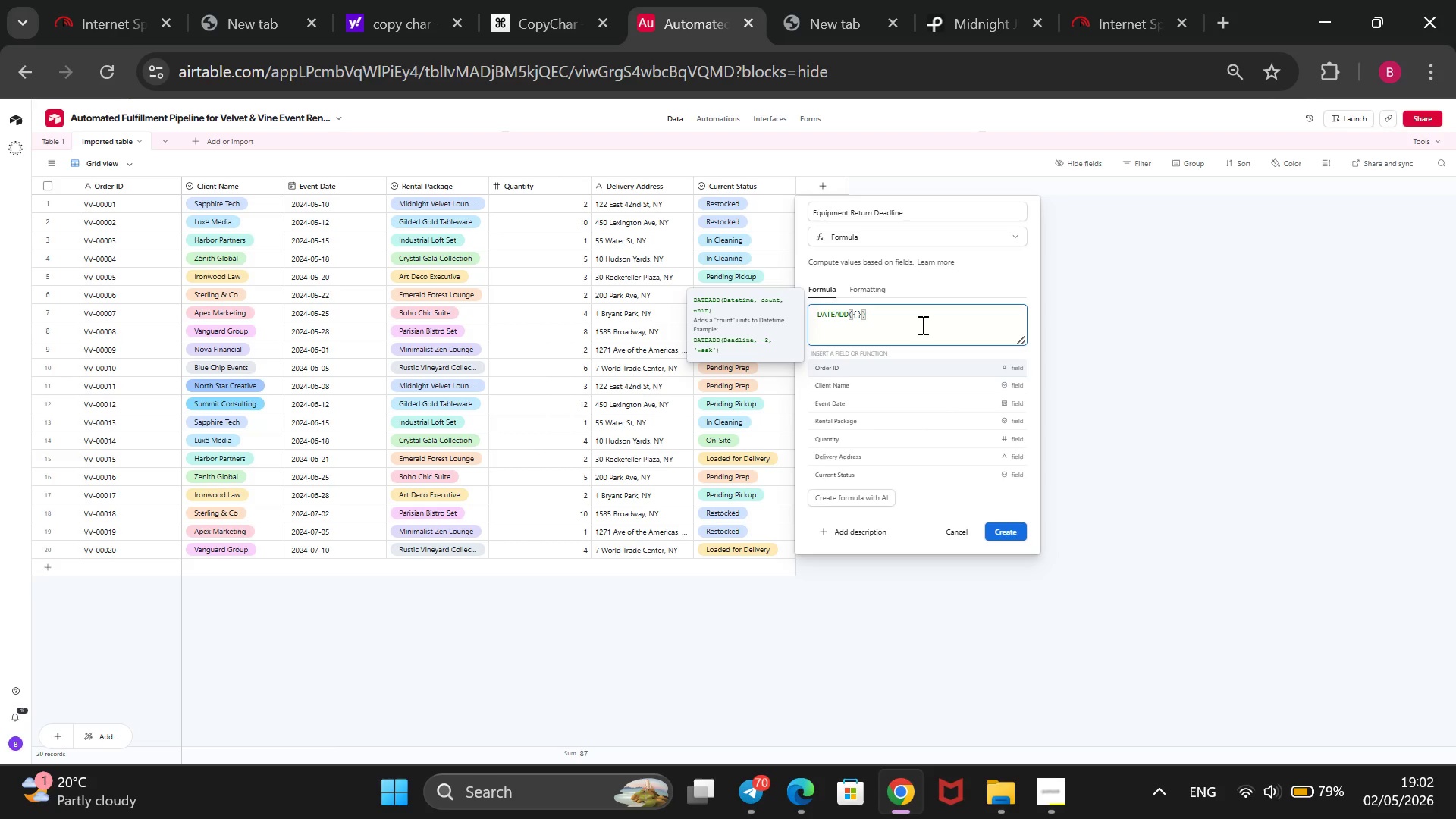 
key(ArrowDown)
 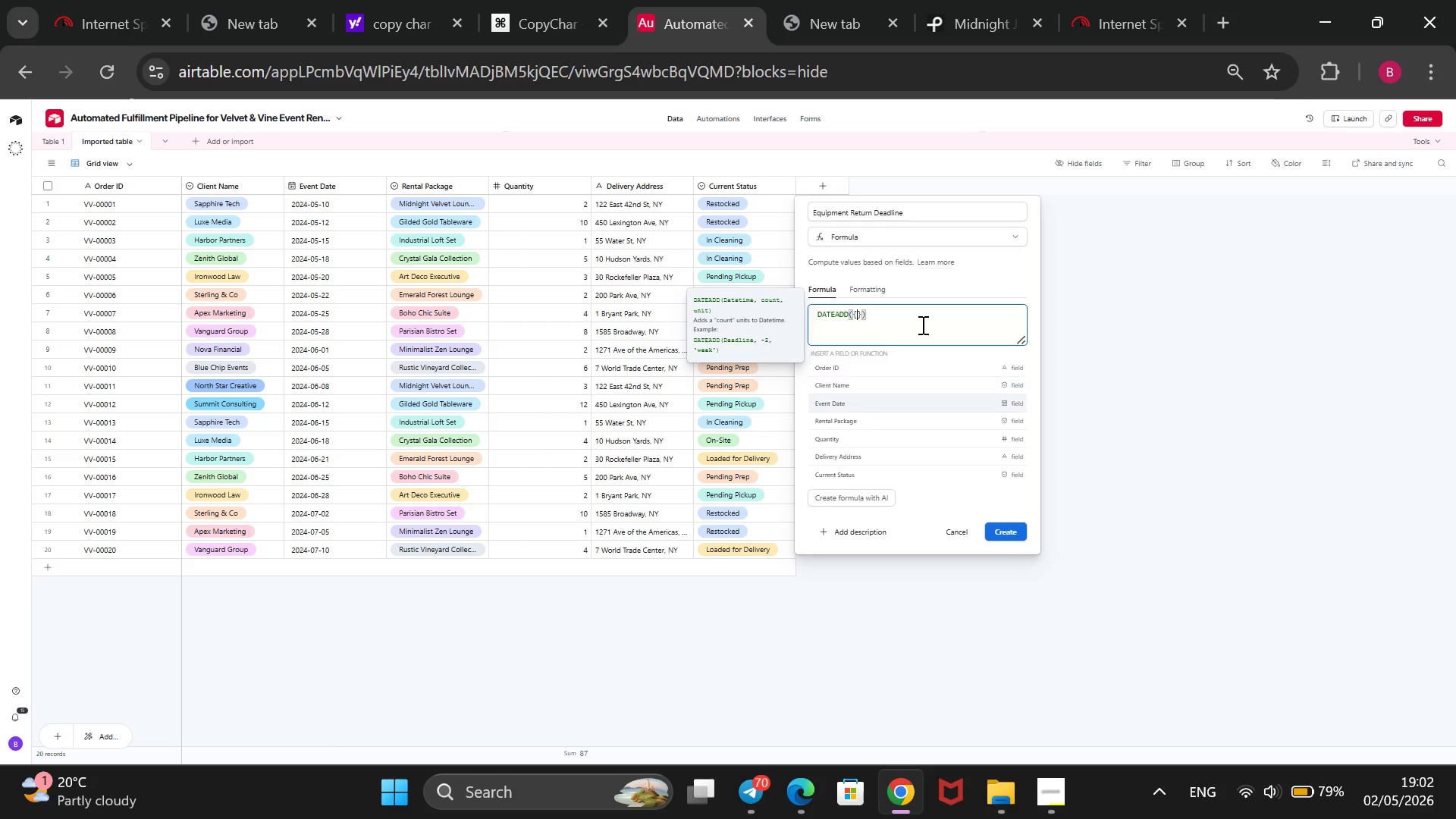 
key(ArrowDown)
 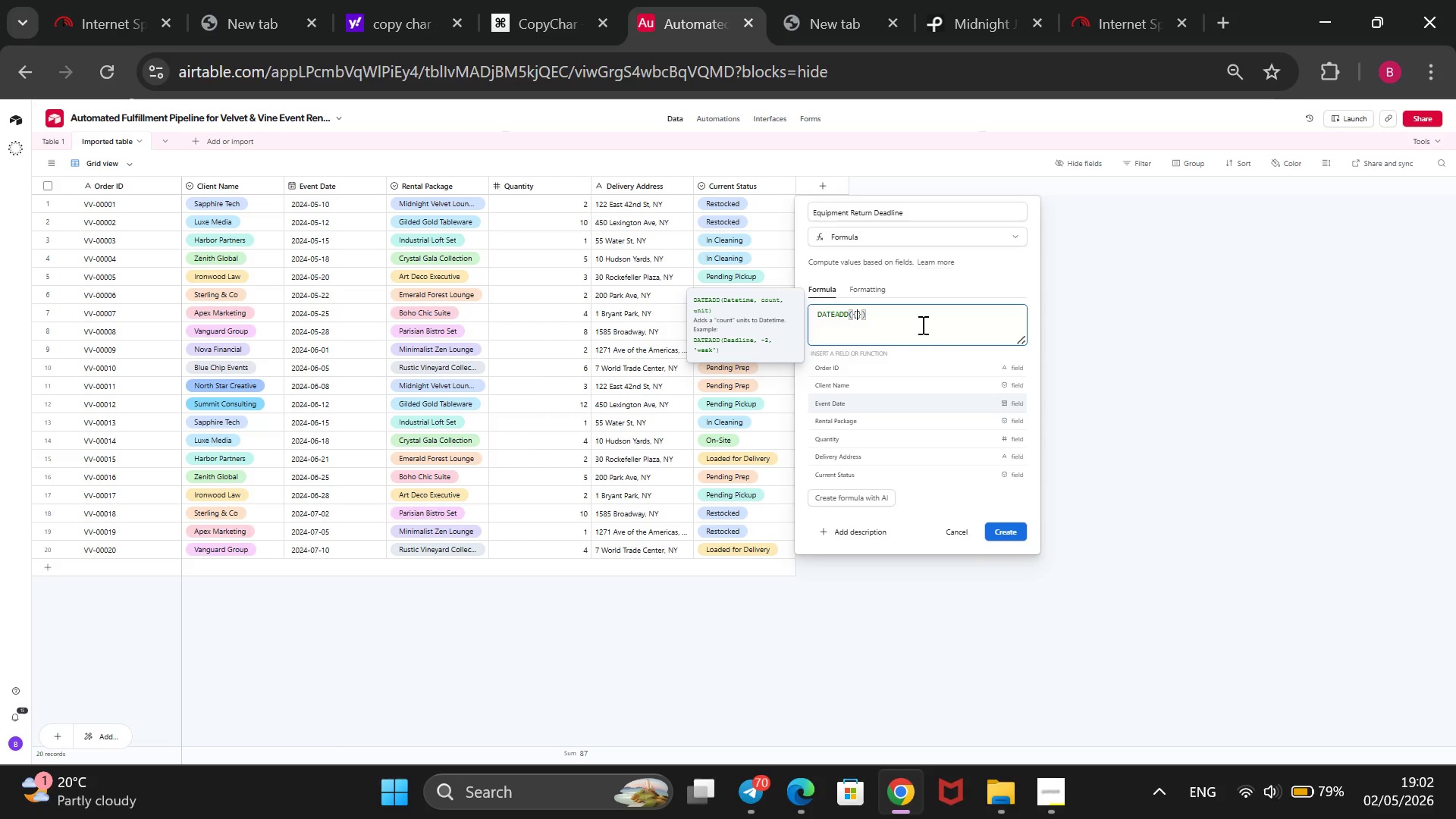 
key(Enter)
 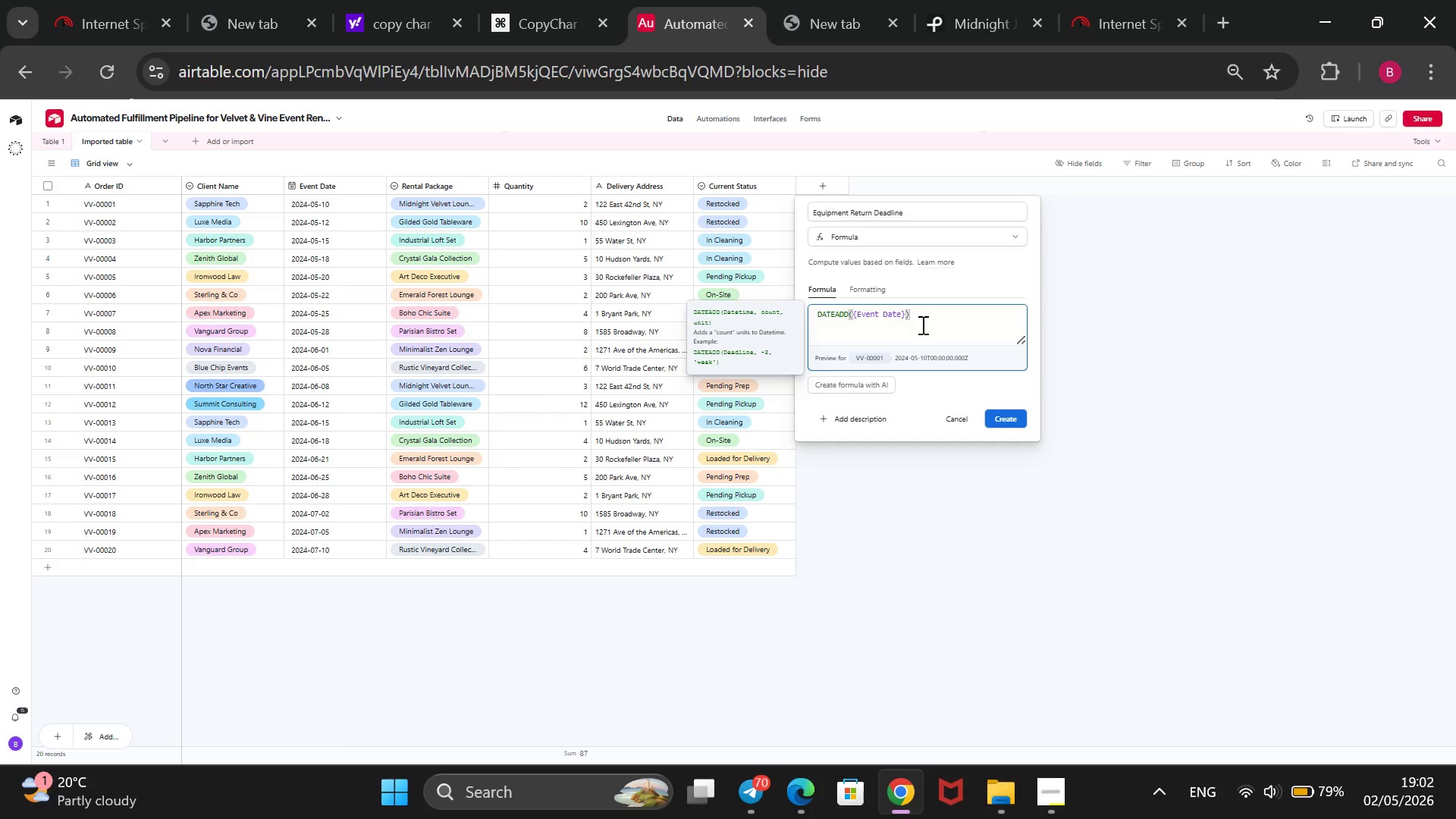 
type( , 2 @days)
 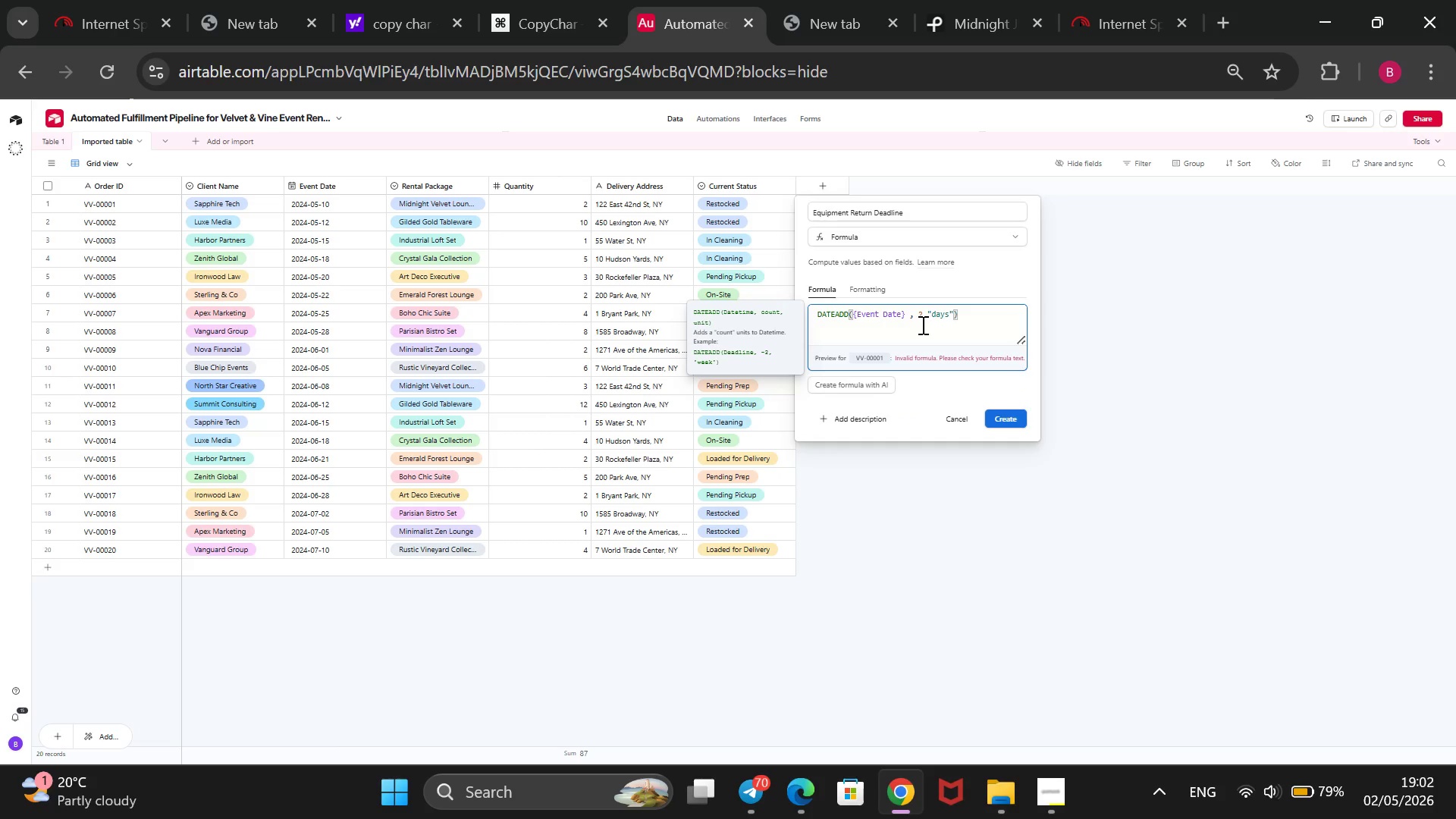 
wait(6.33)
 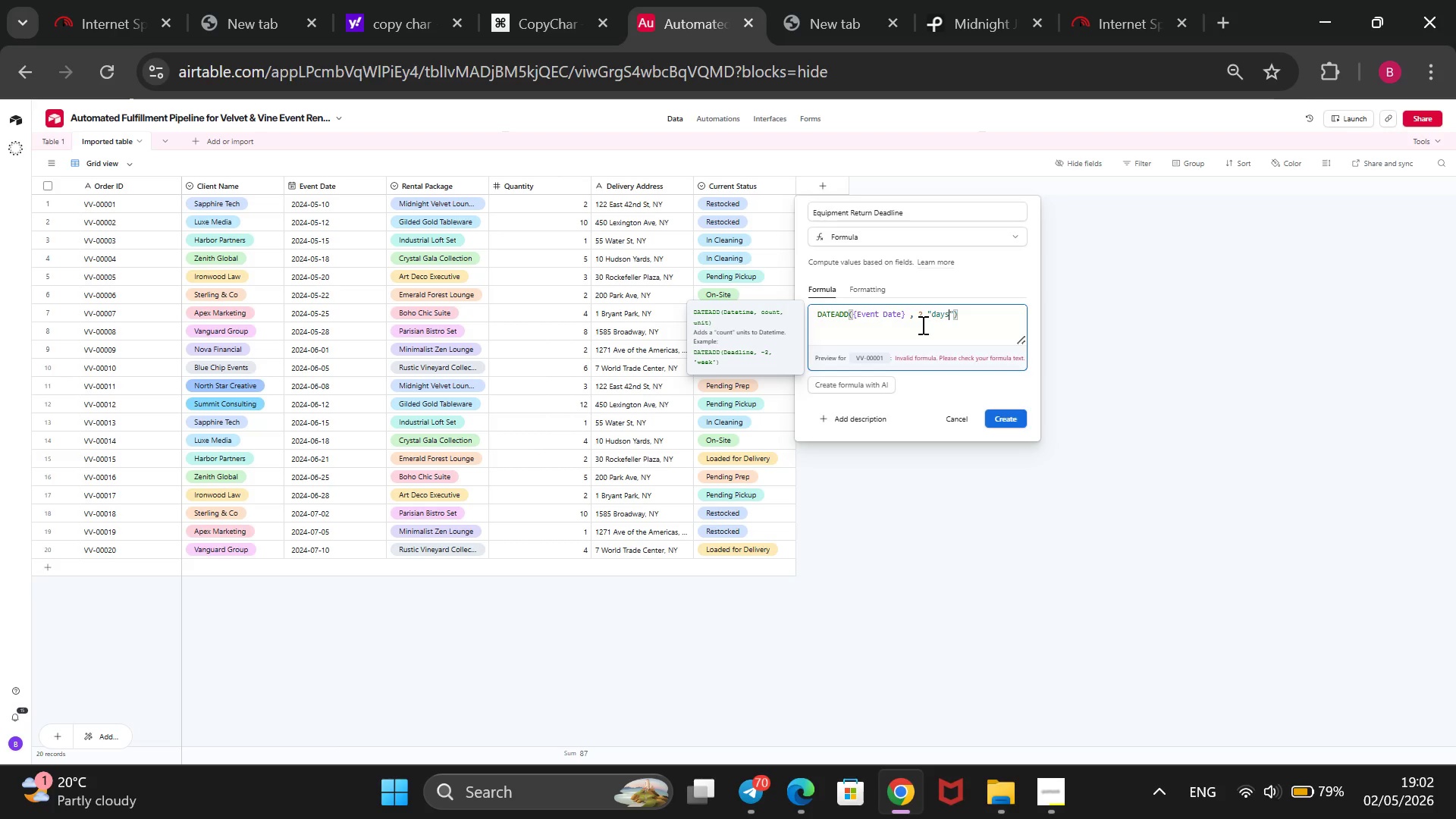 
left_click([998, 419])
 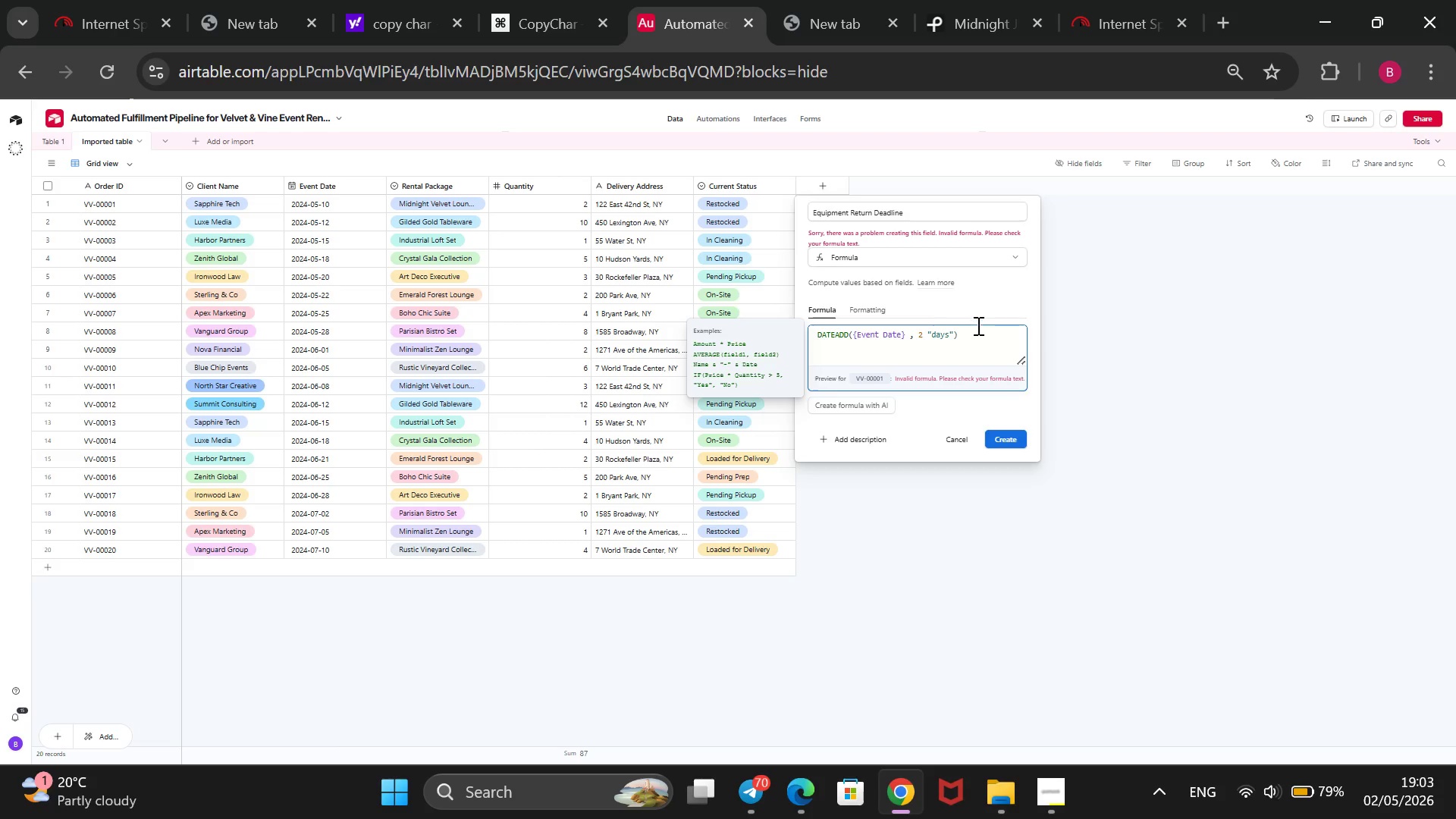 
wait(46.05)
 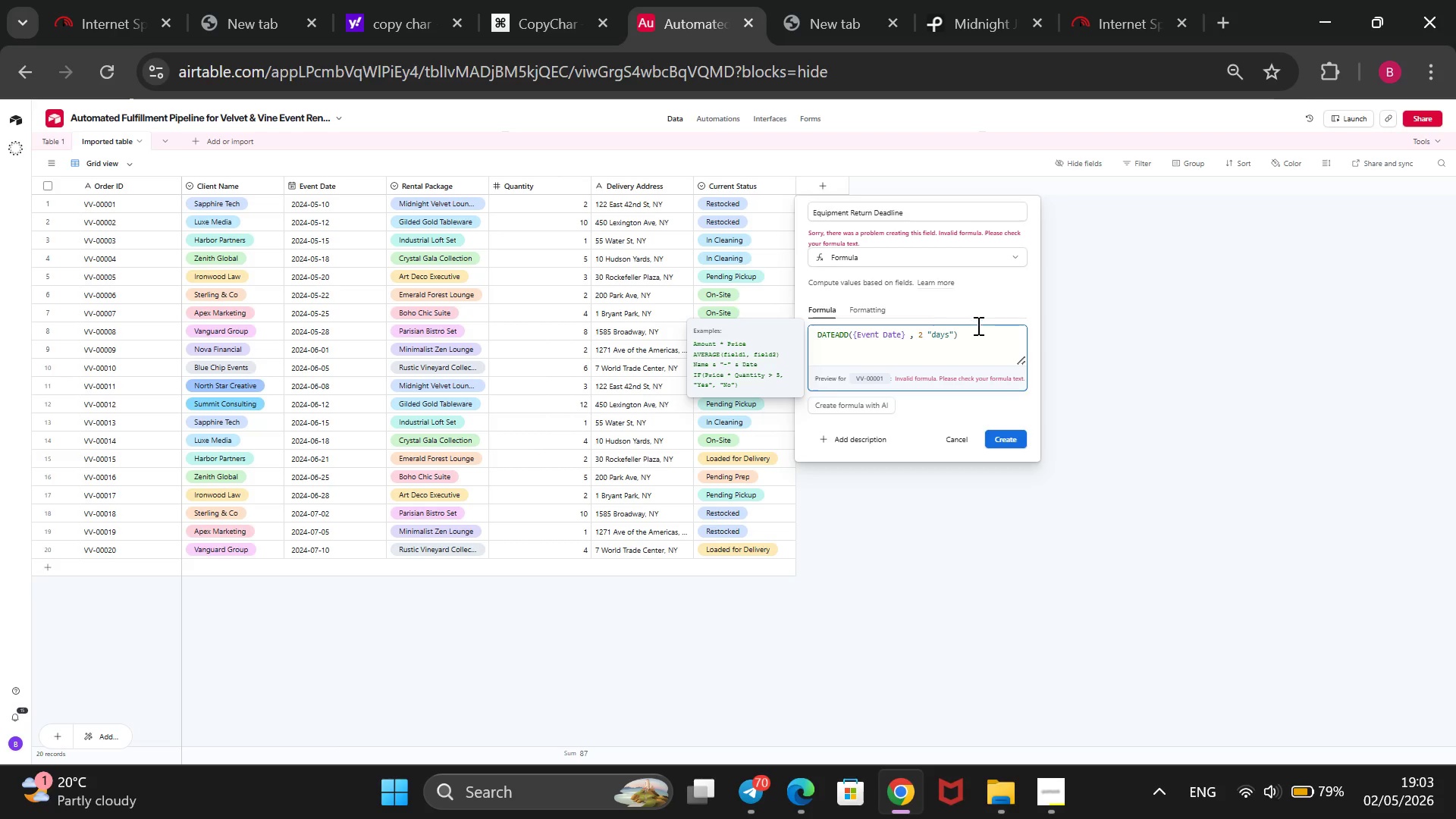 
left_click([973, 343])
 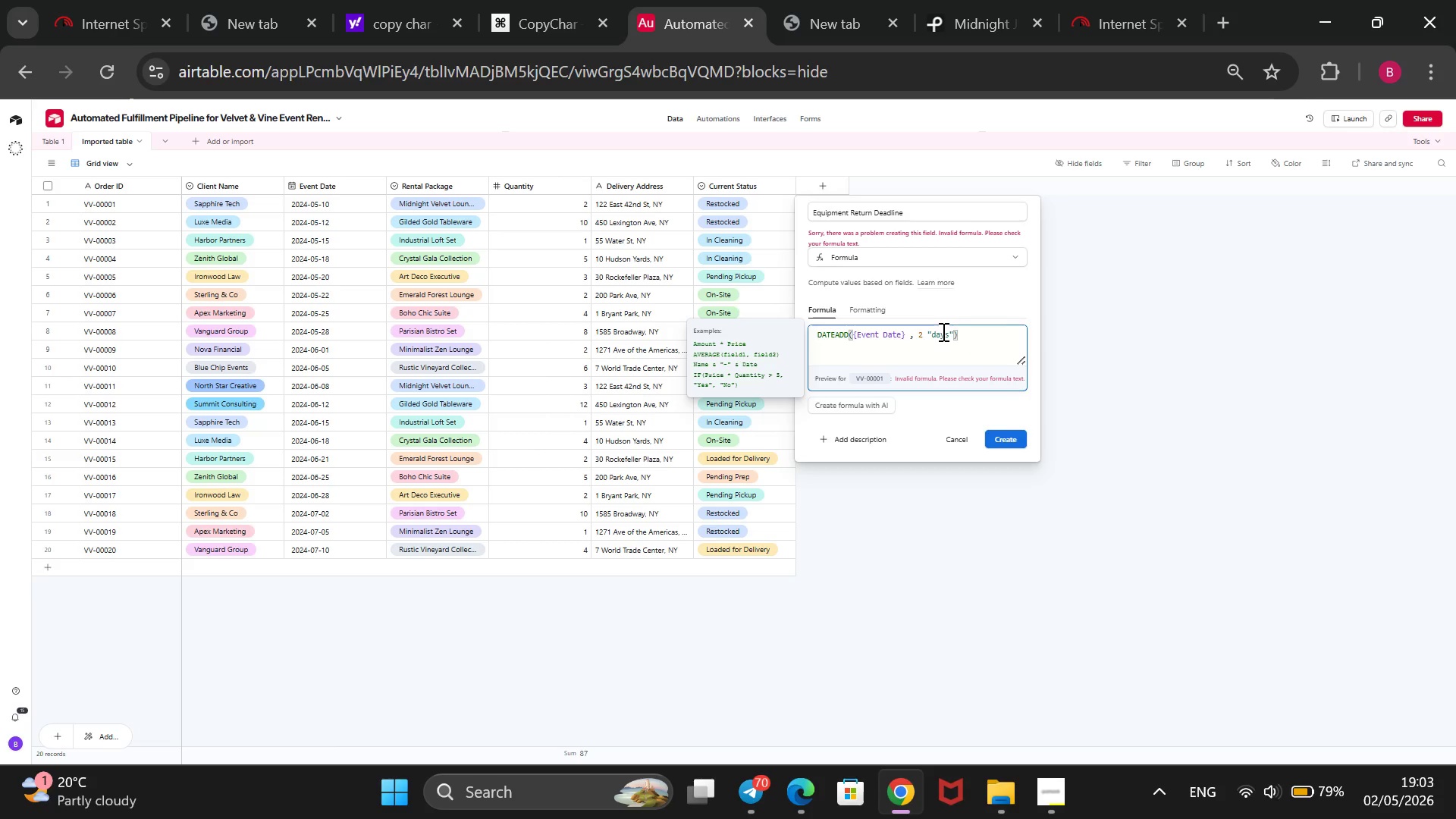 
left_click([942, 331])
 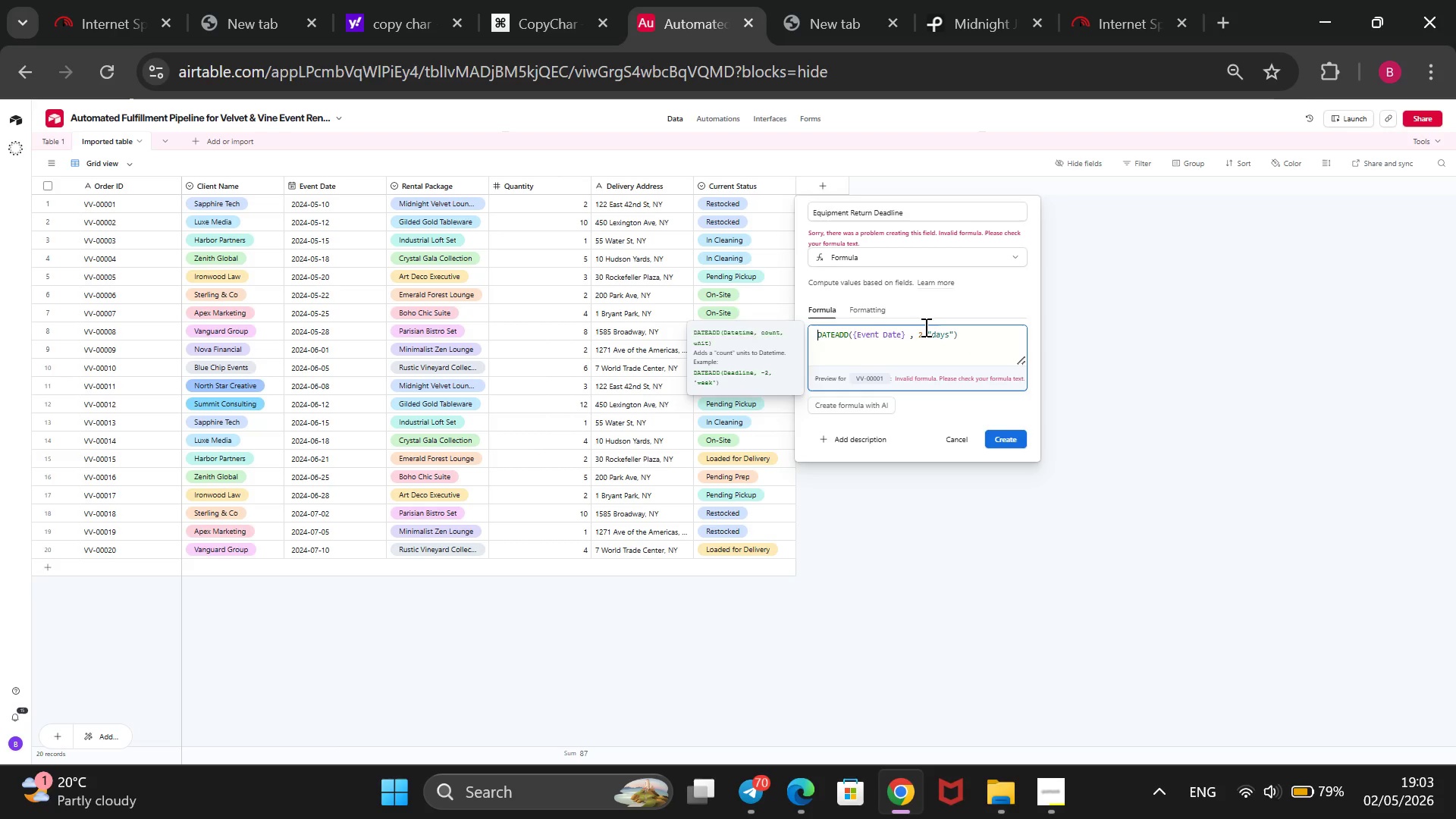 
left_click_drag(start_coordinate=[924, 327], to_coordinate=[912, 333])
 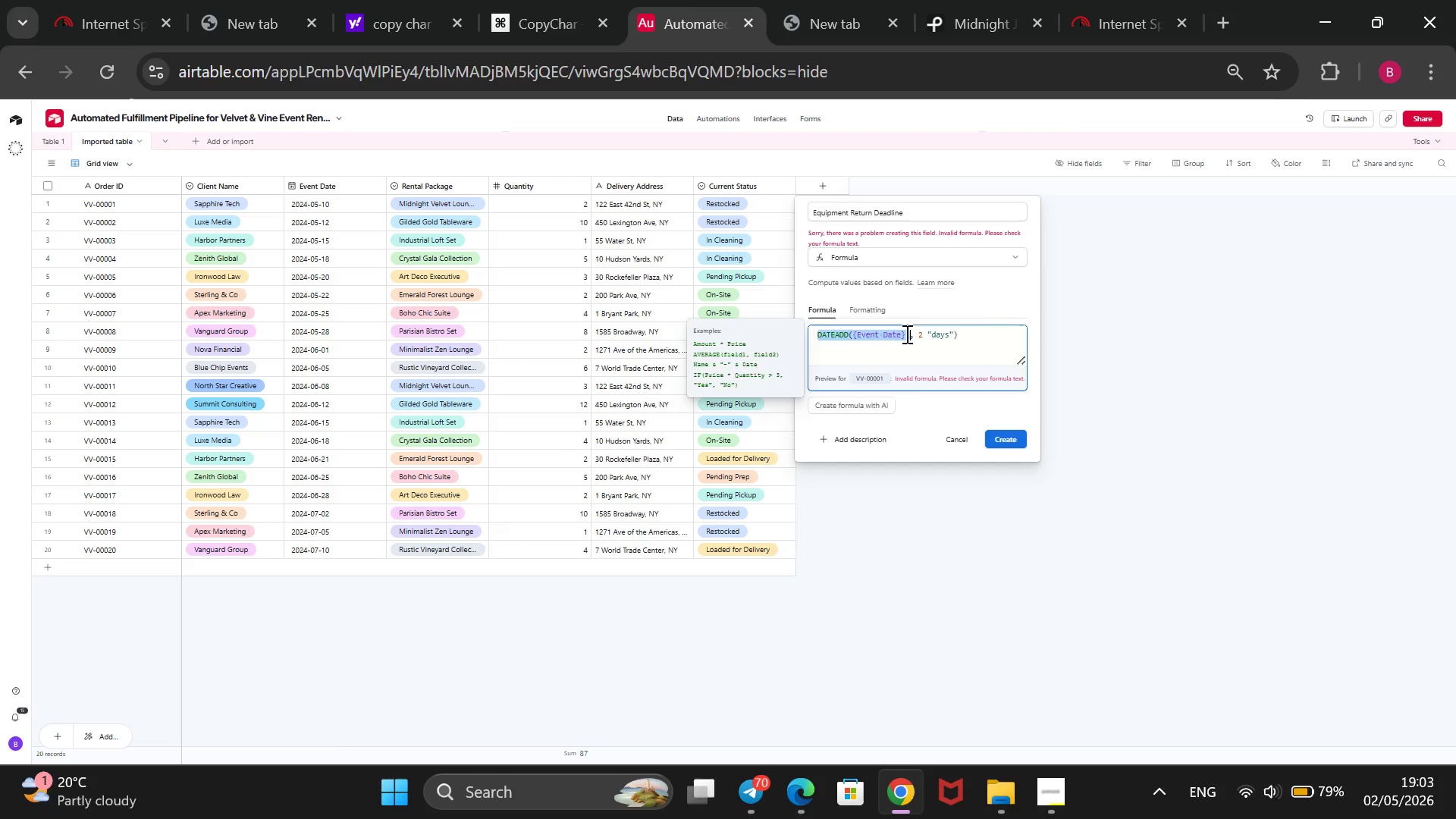 
left_click_drag(start_coordinate=[905, 334], to_coordinate=[888, 334])
 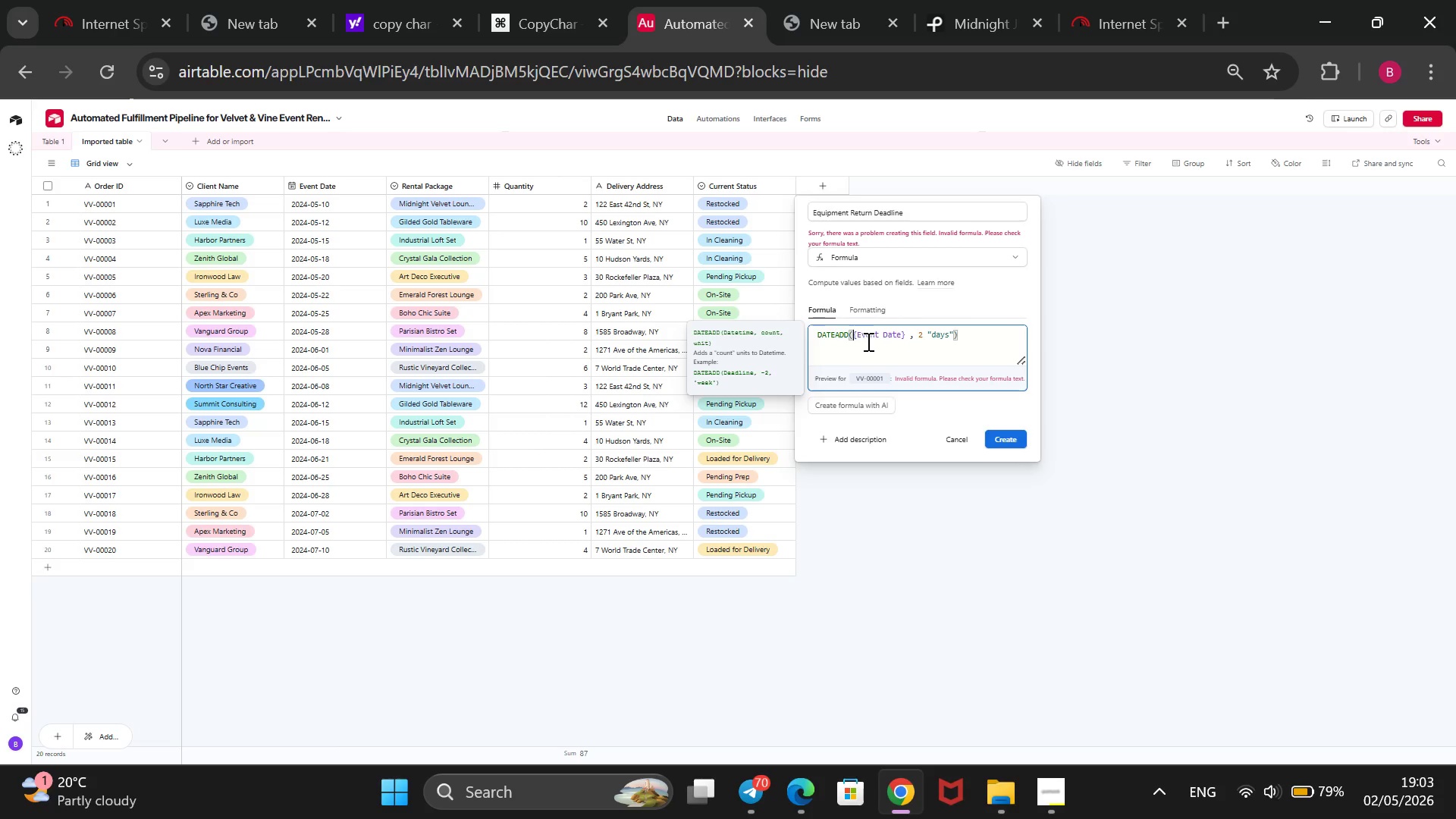 
double_click([867, 341])
 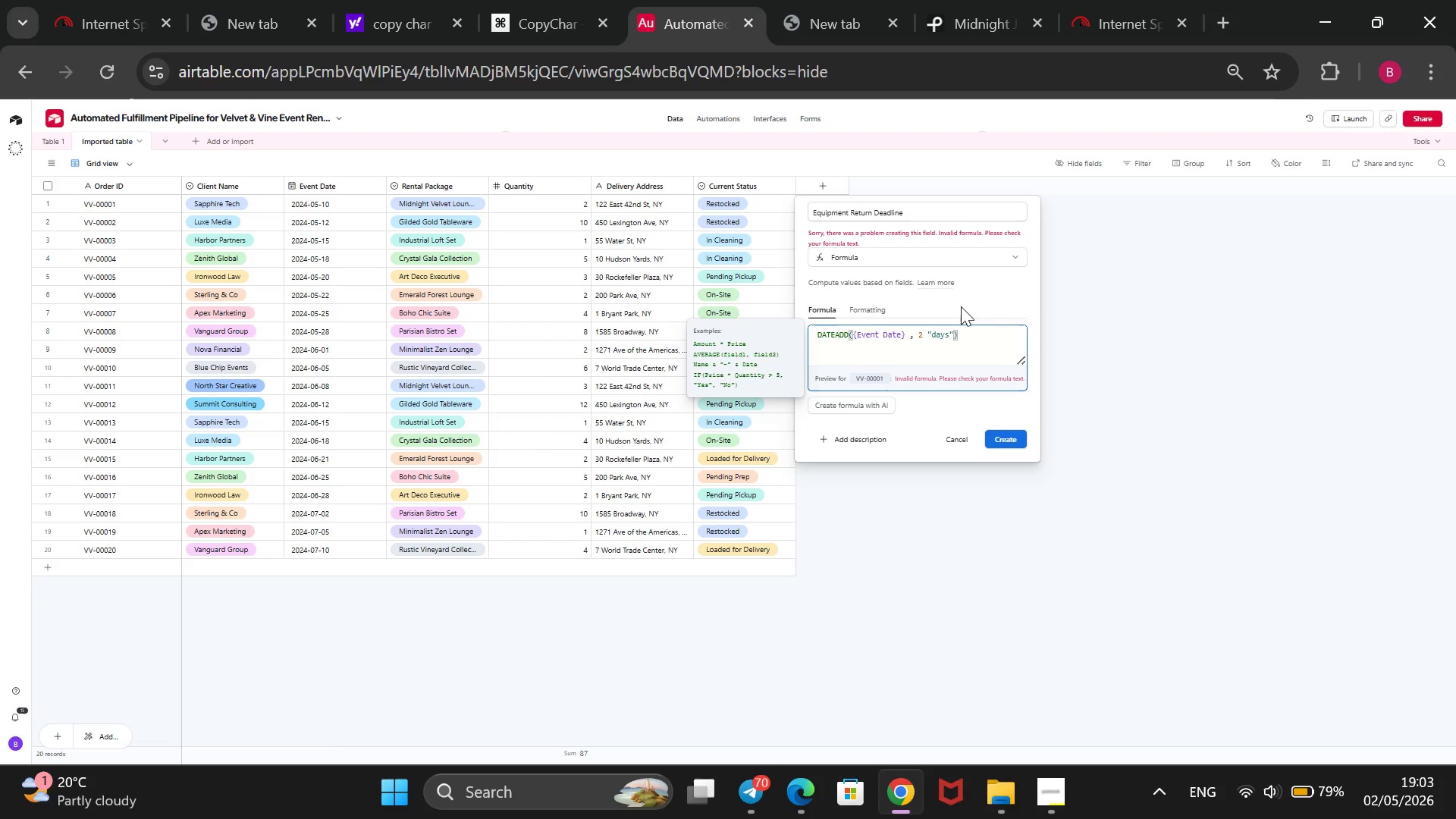 
wait(12.73)
 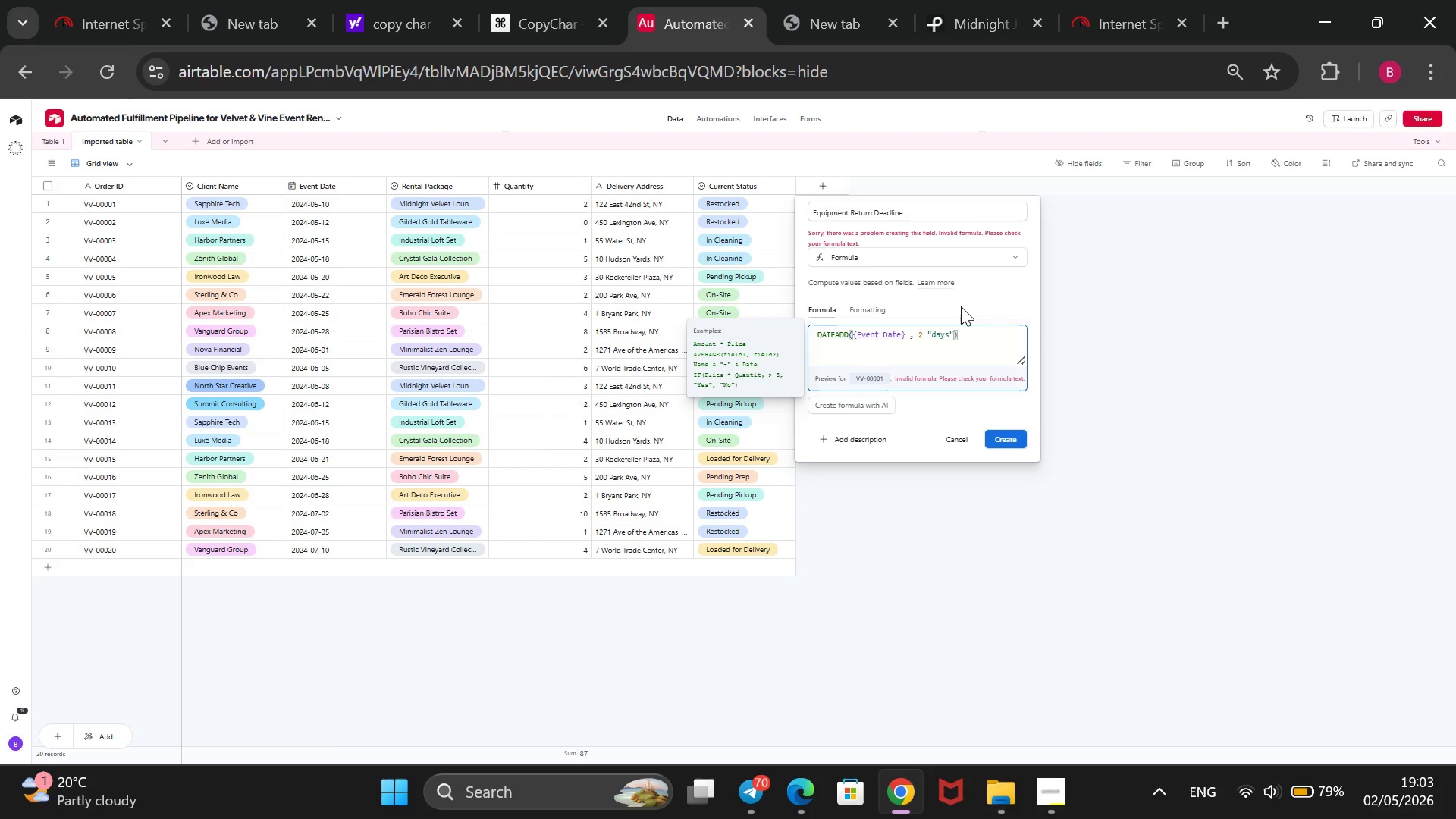 
left_click([987, 341])
 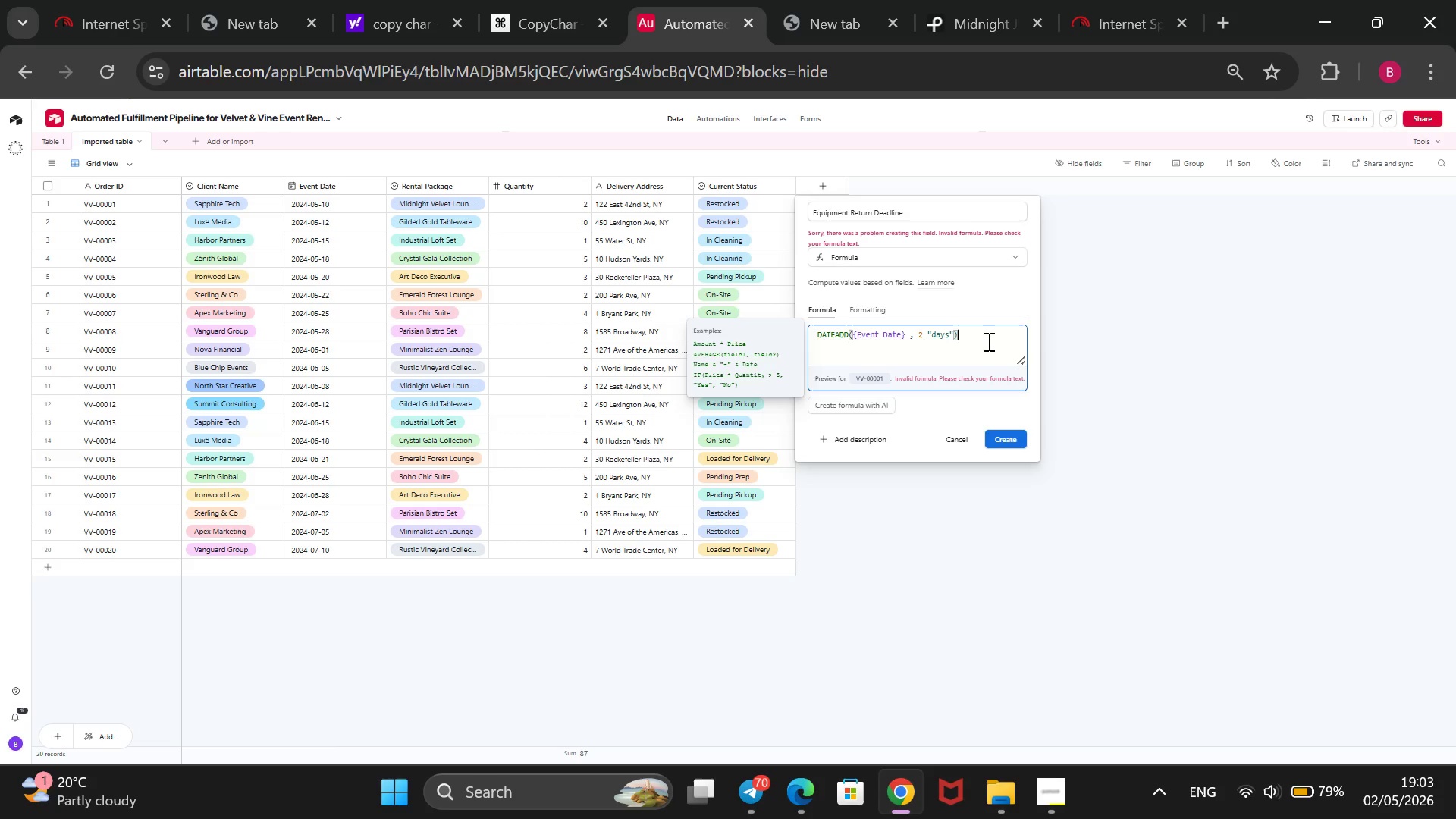 
left_click([987, 341])
 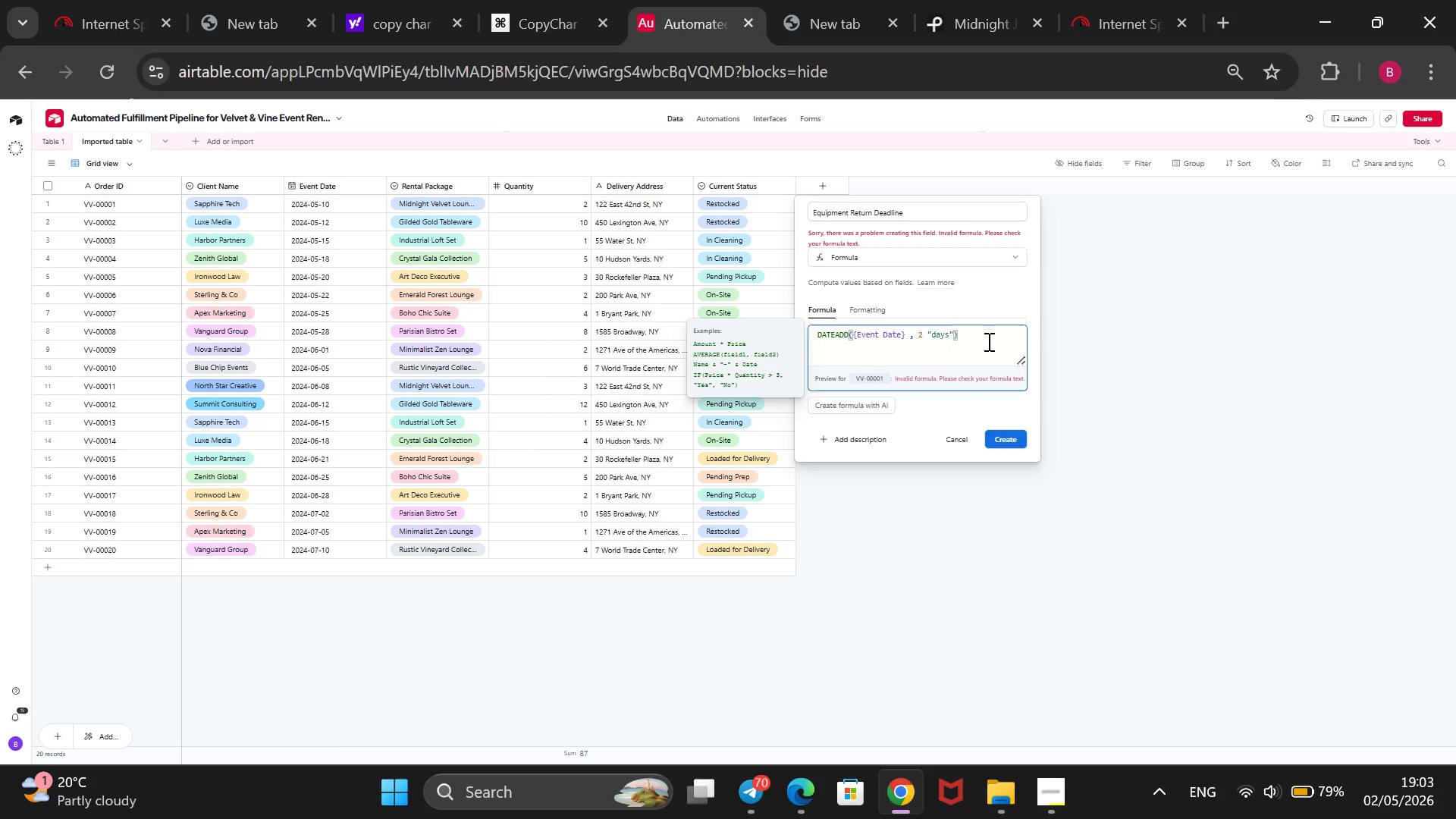 
wait(12.27)
 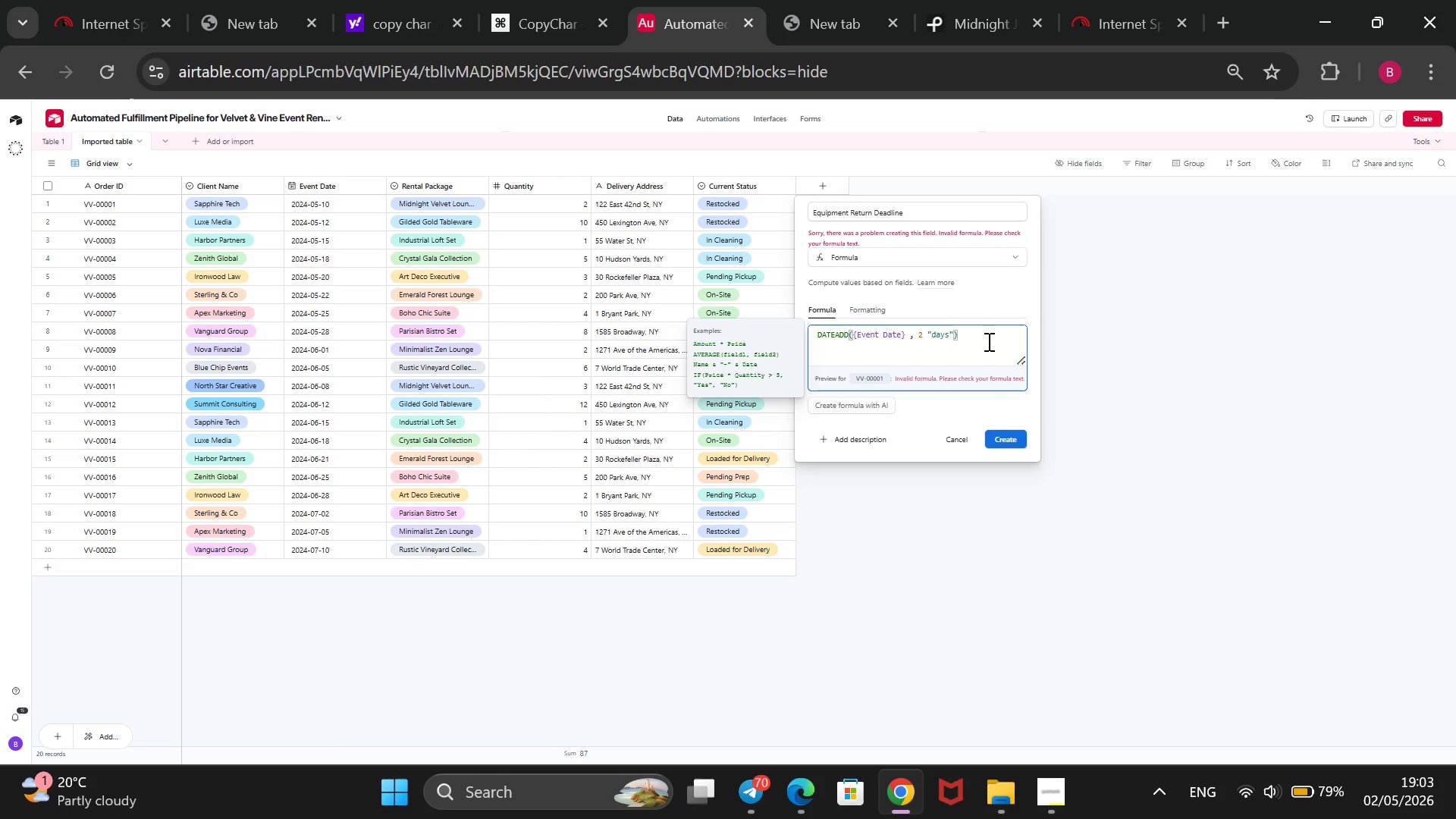 
left_click([981, 341])
 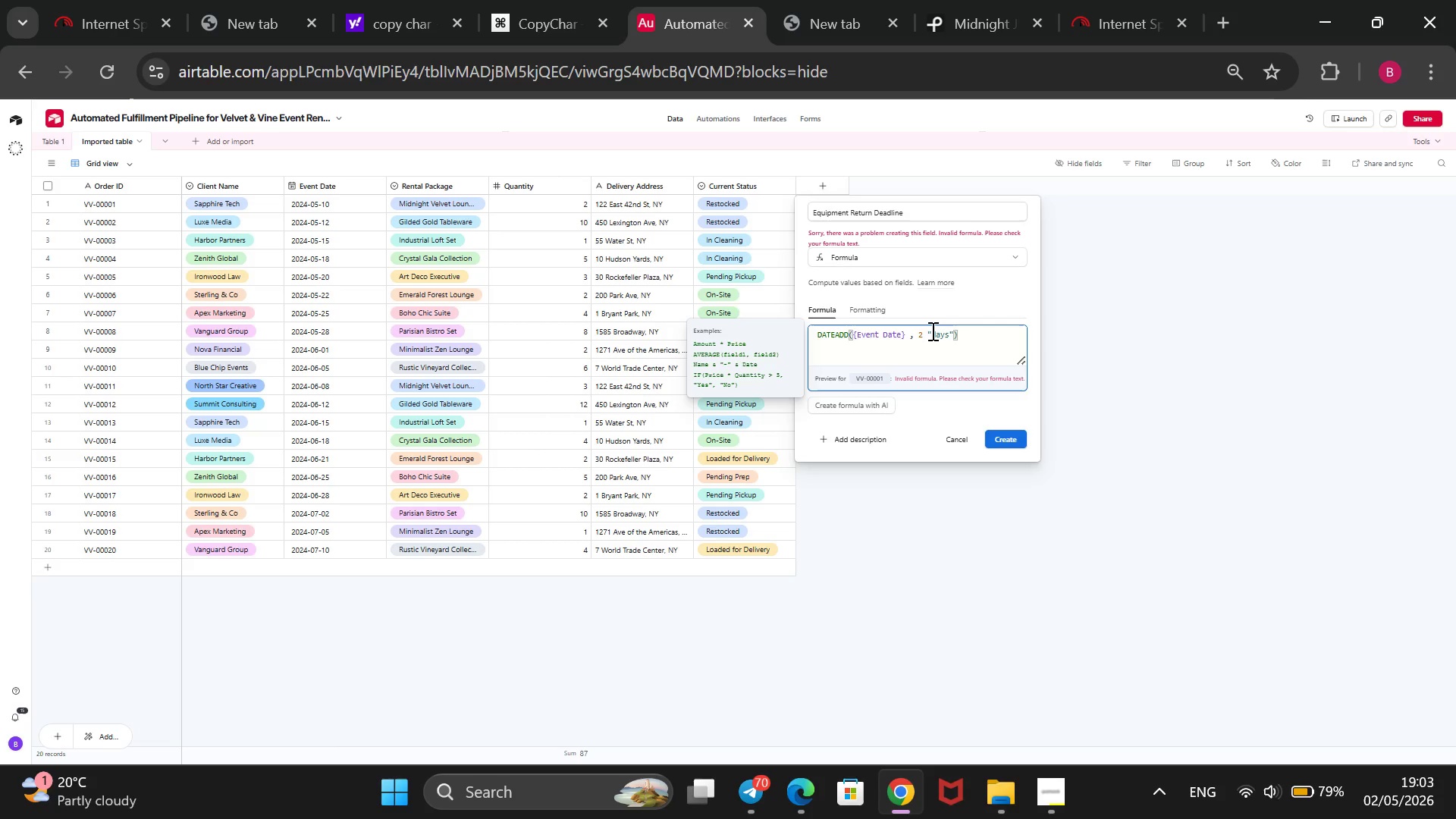 
wait(14.03)
 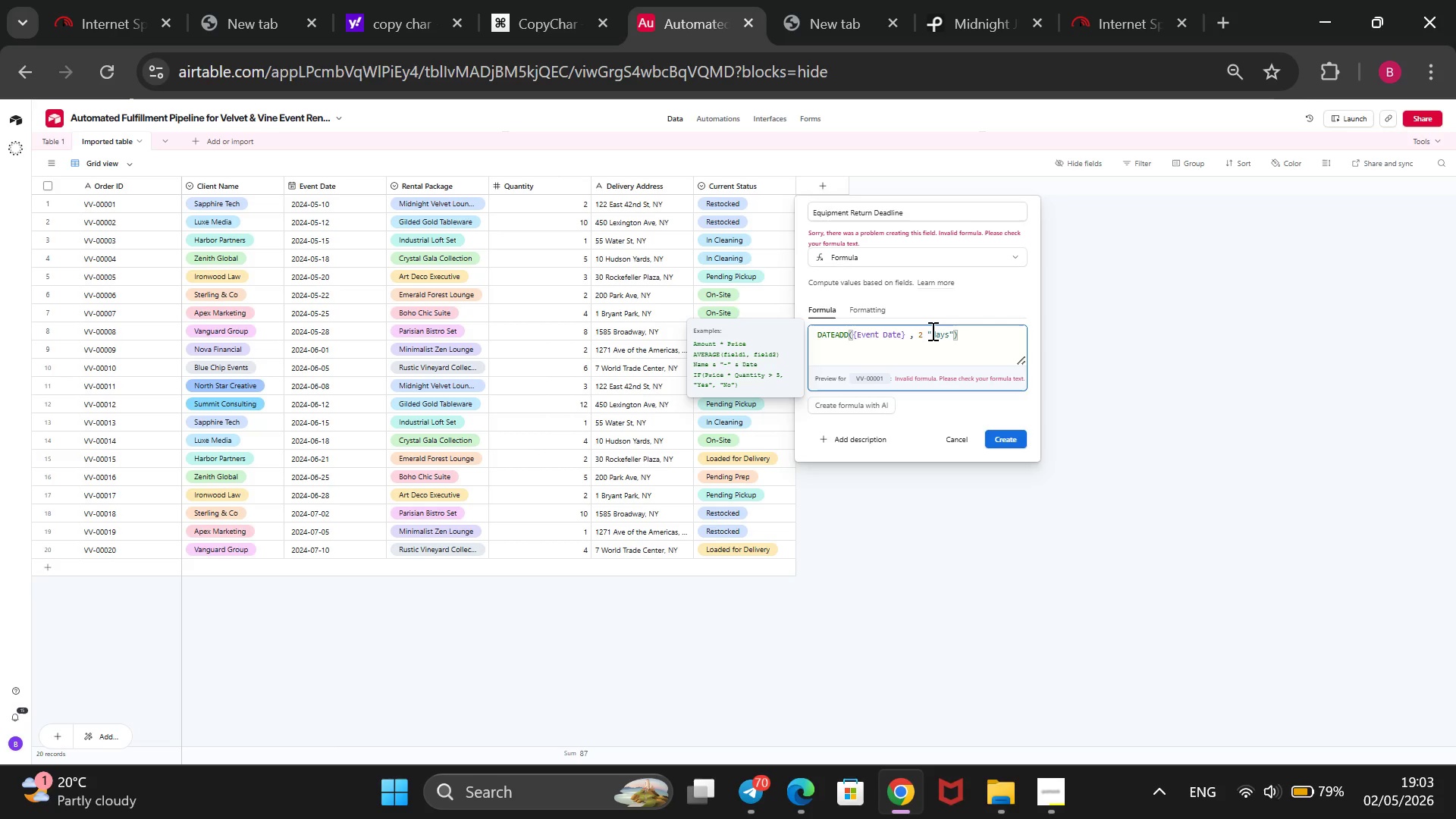 
double_click([938, 336])
 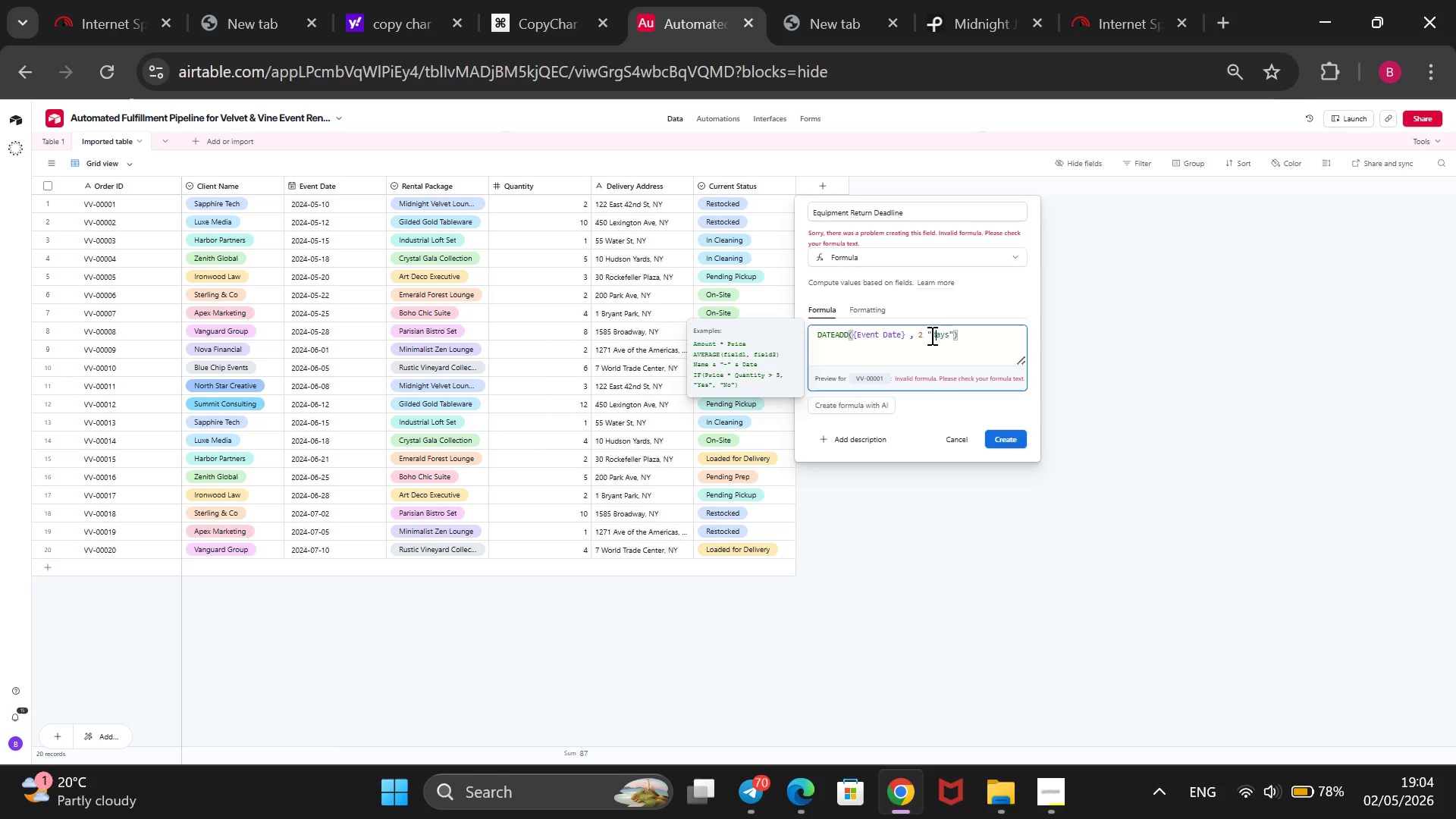 
triple_click([929, 335])
 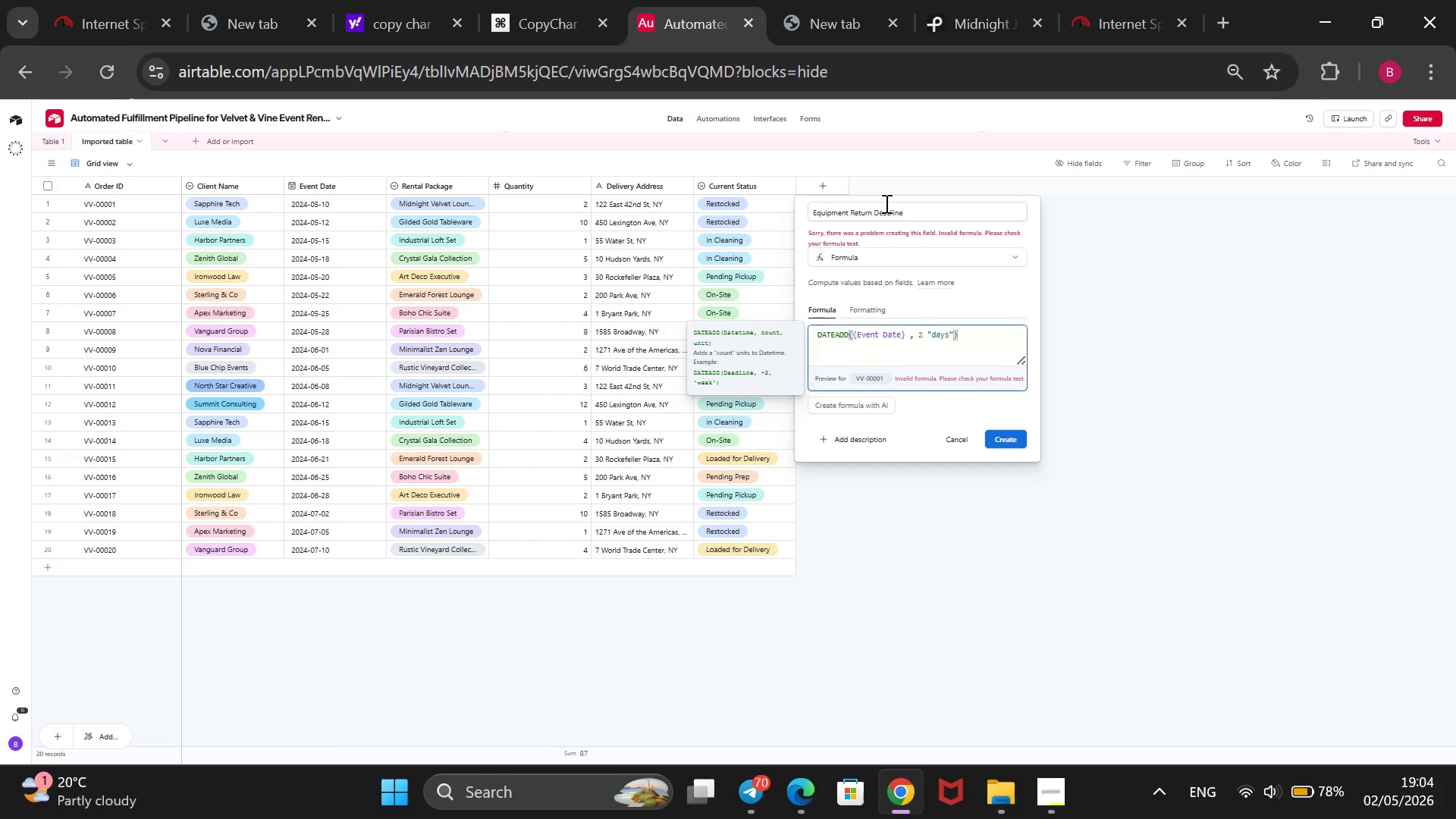 
wait(11.44)
 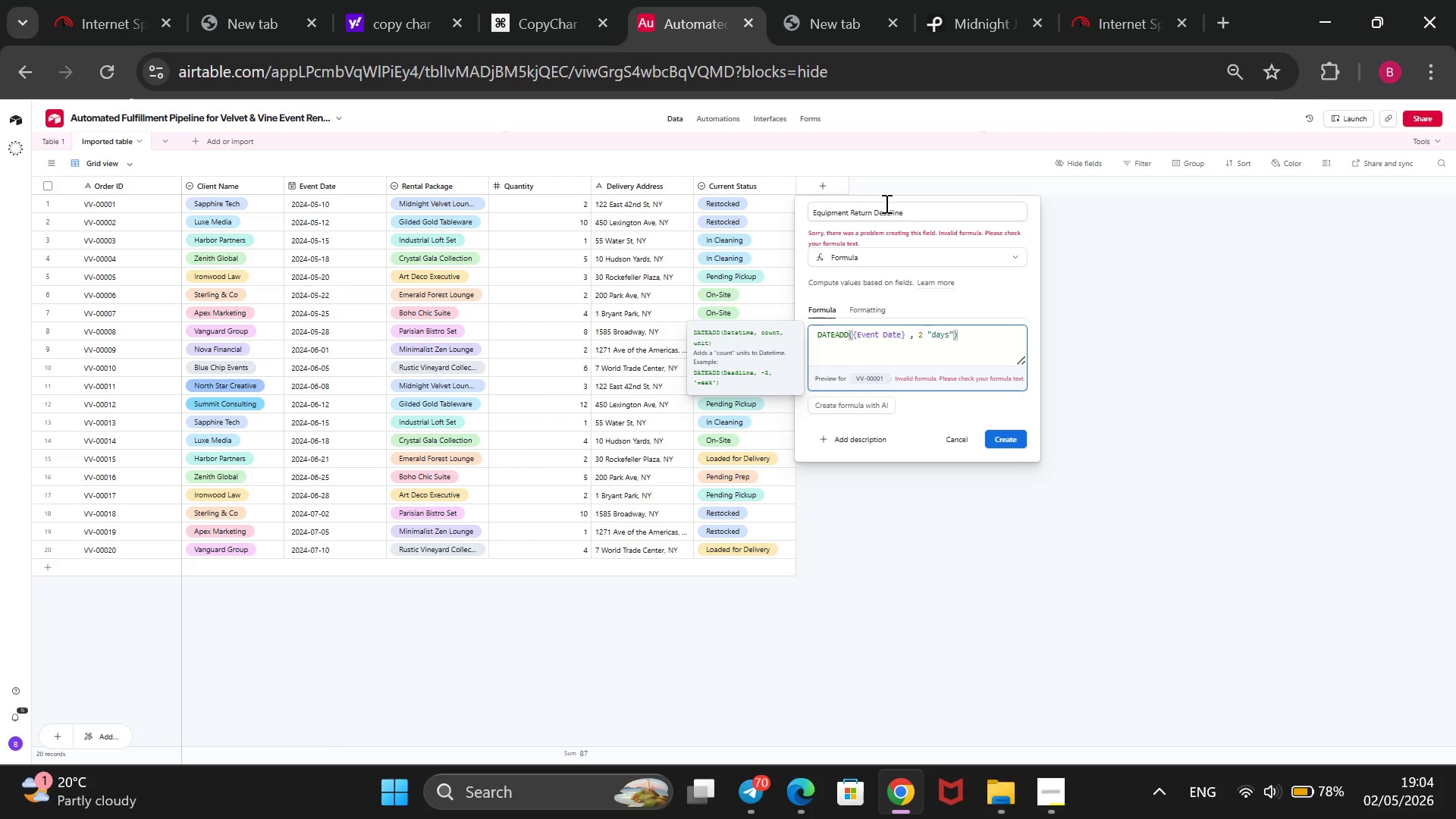 
key(Comma)
 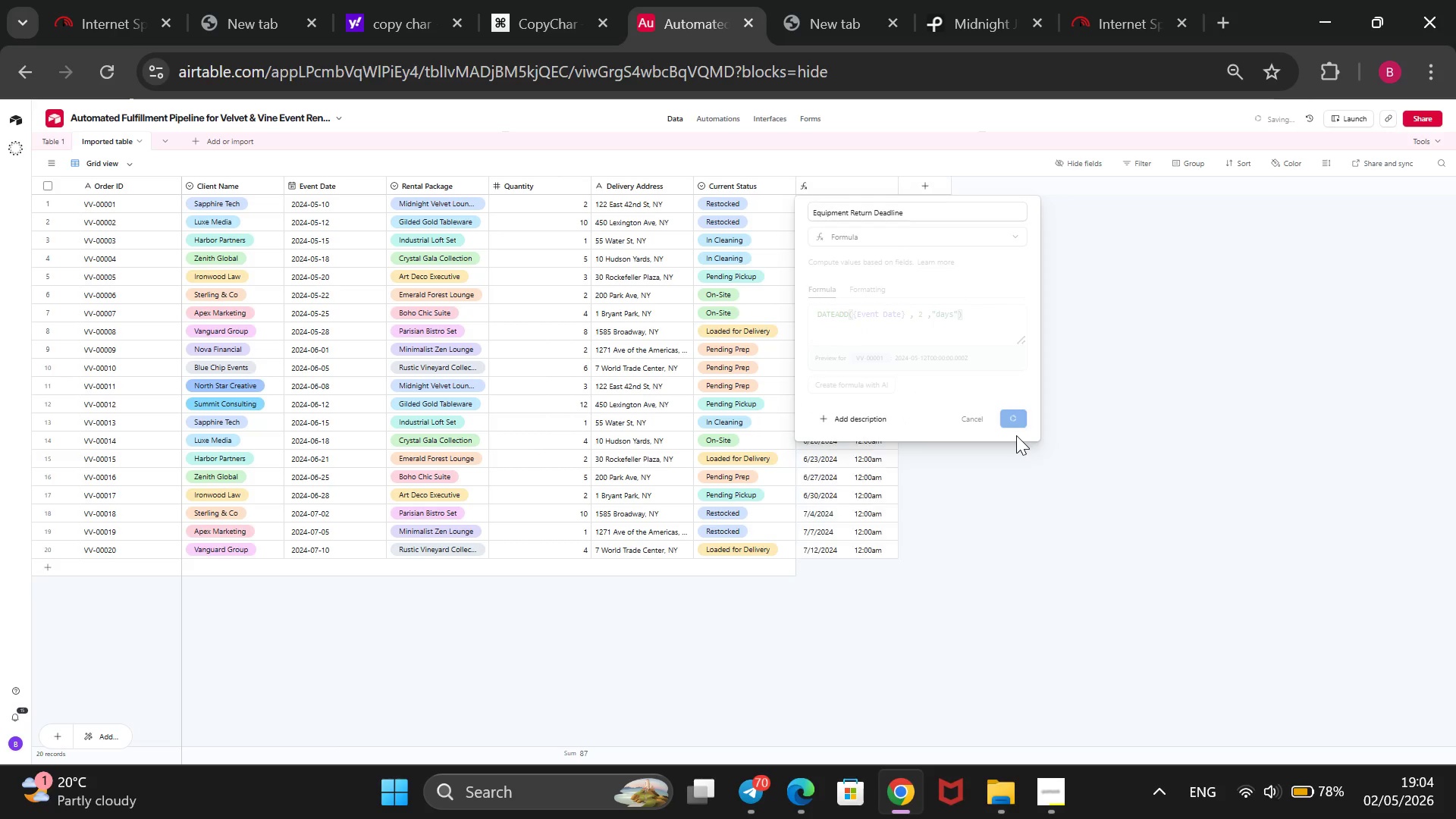 
wait(9.55)
 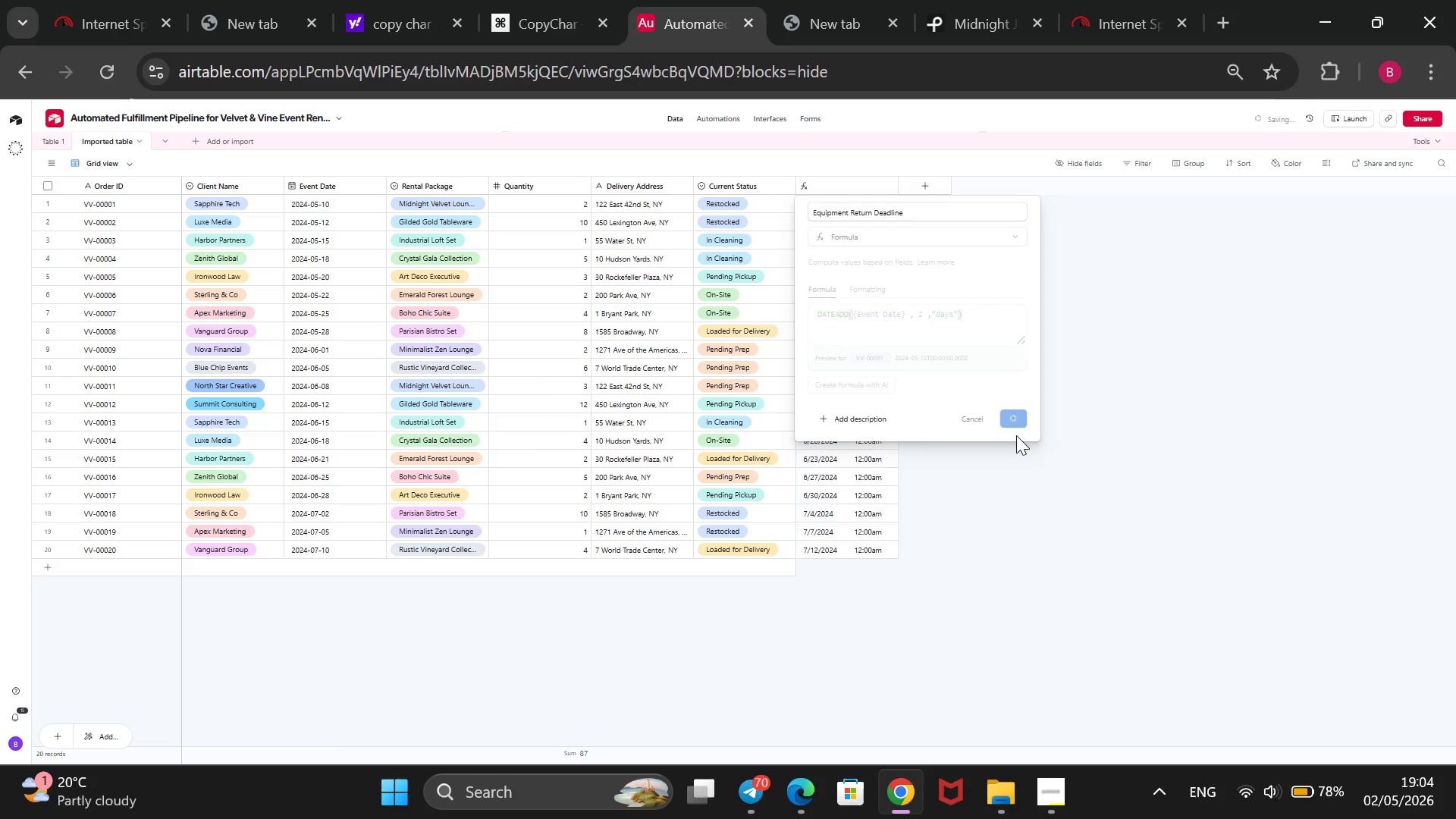 
mouse_move([870, 212])
 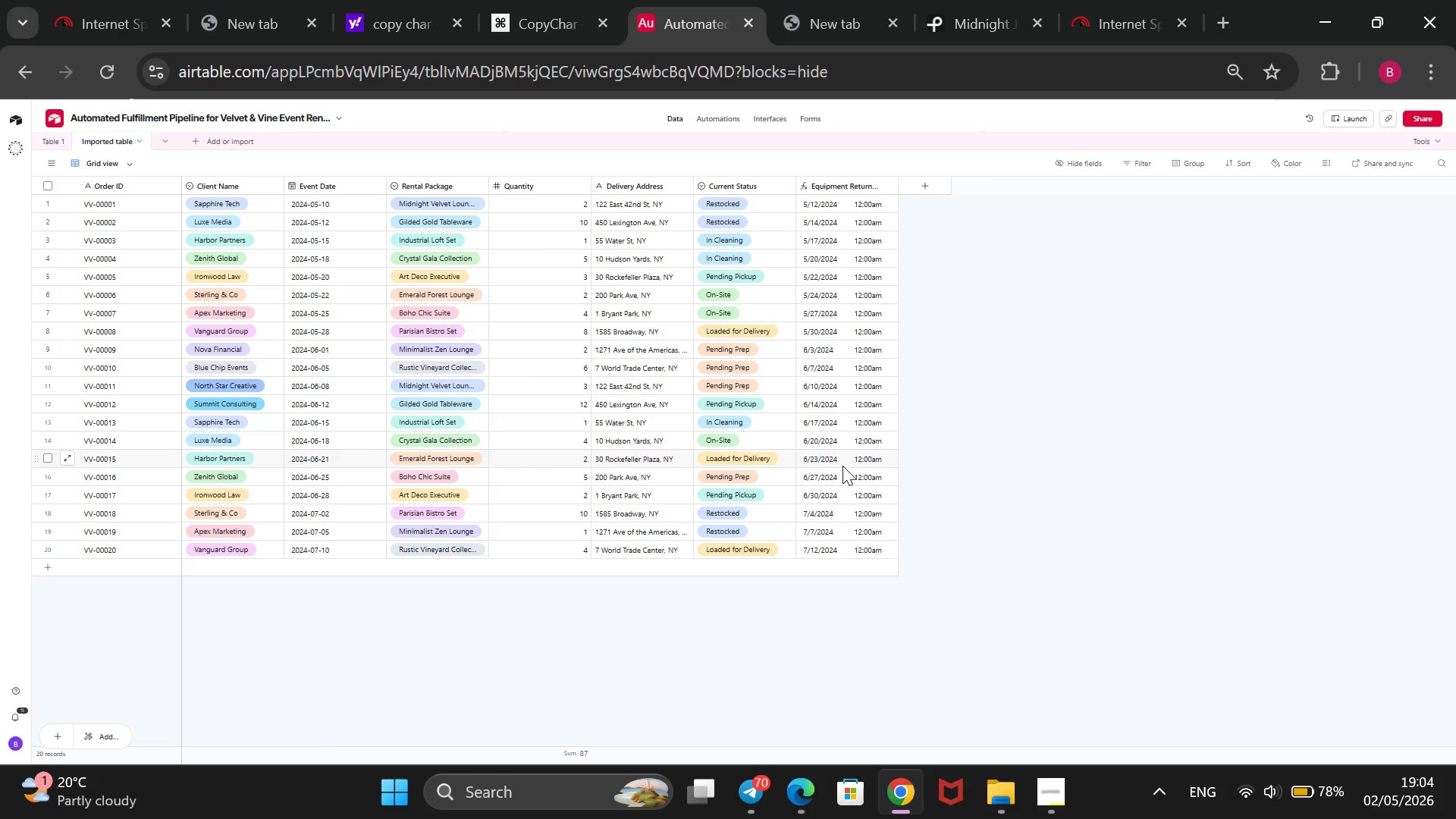 
wait(7.74)
 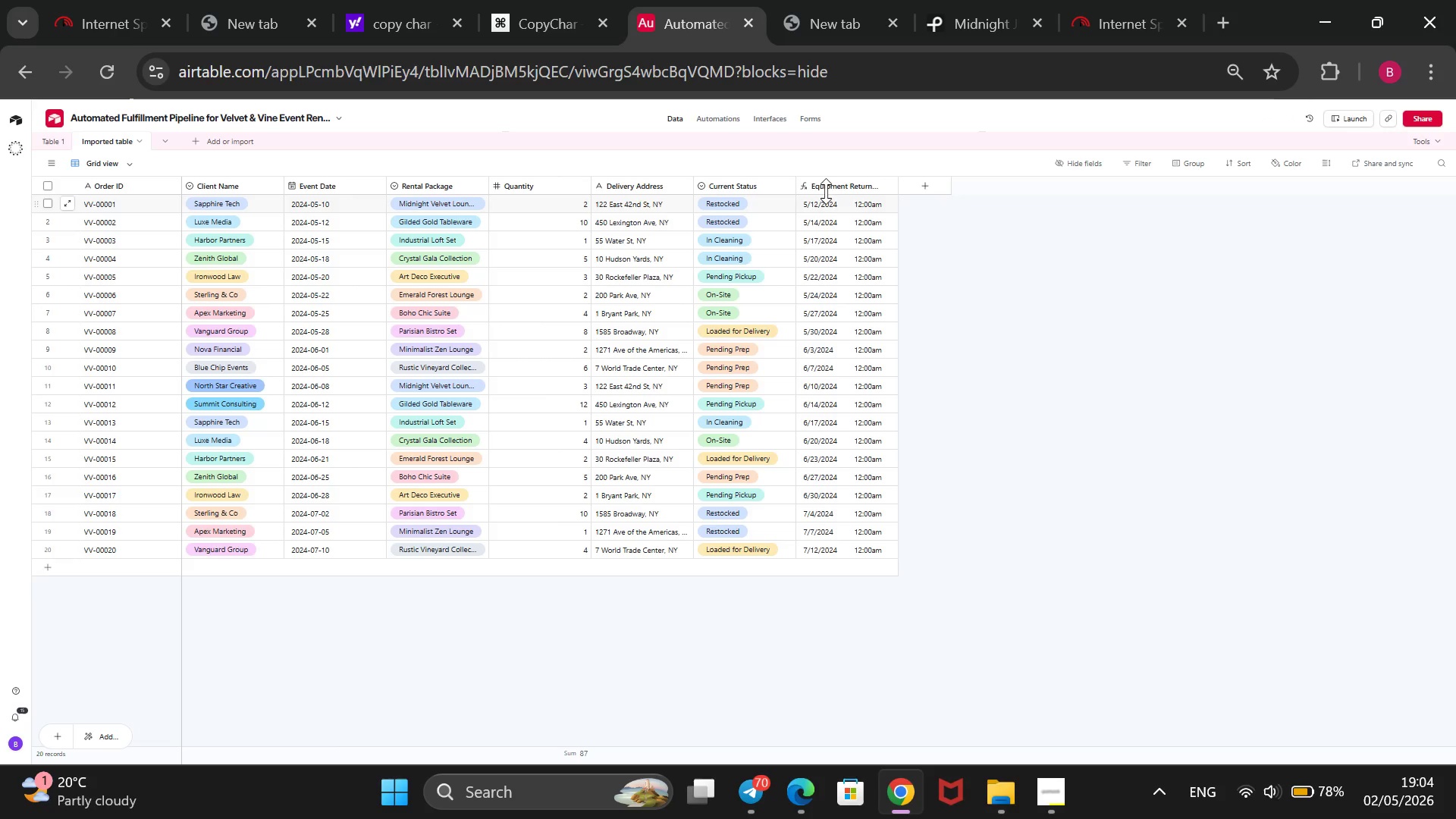 
mouse_move([841, 211])
 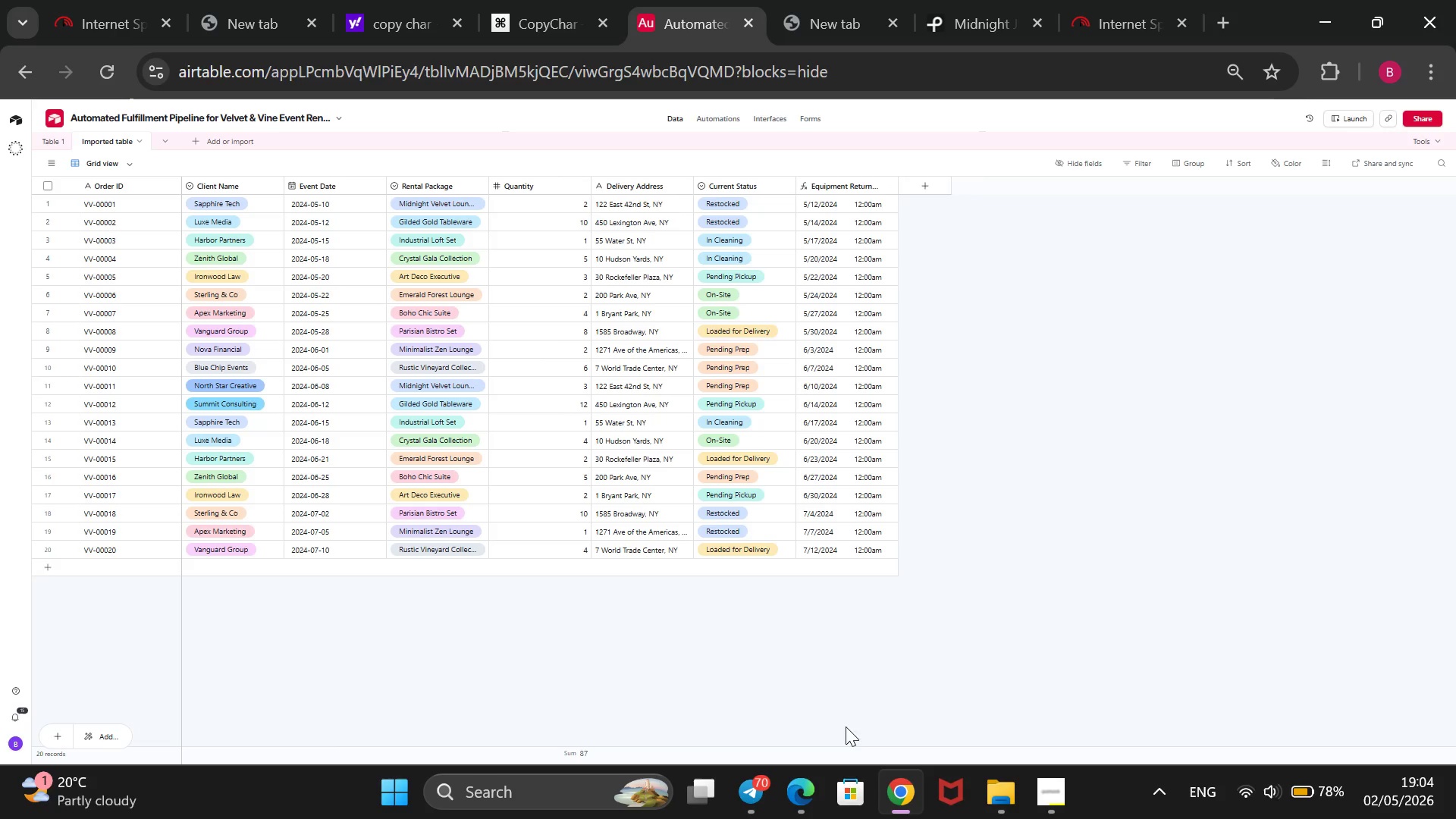 
left_click_drag(start_coordinate=[1050, 808], to_coordinate=[1056, 811])
 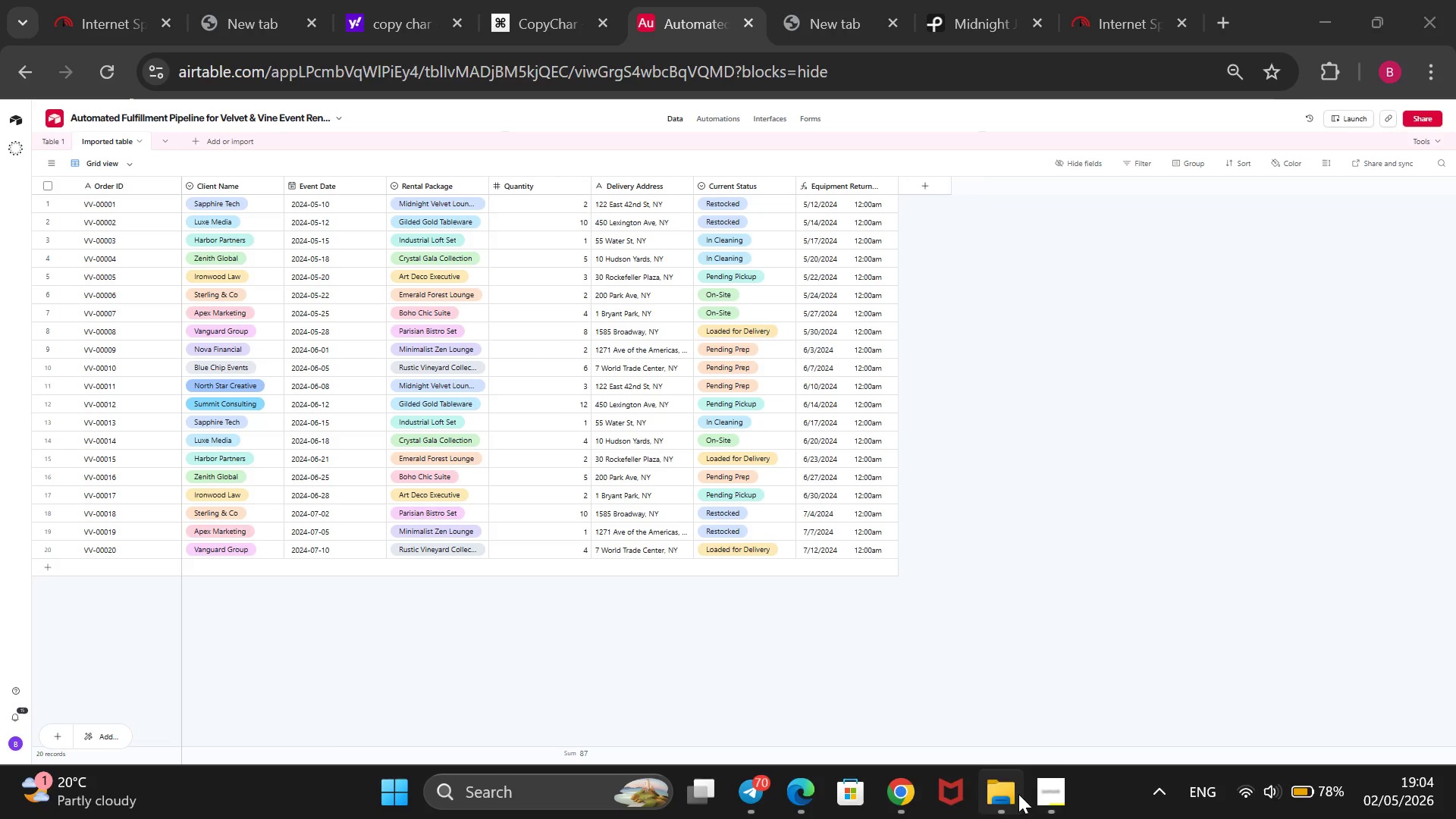 
left_click_drag(start_coordinate=[1065, 786], to_coordinate=[1066, 790])